 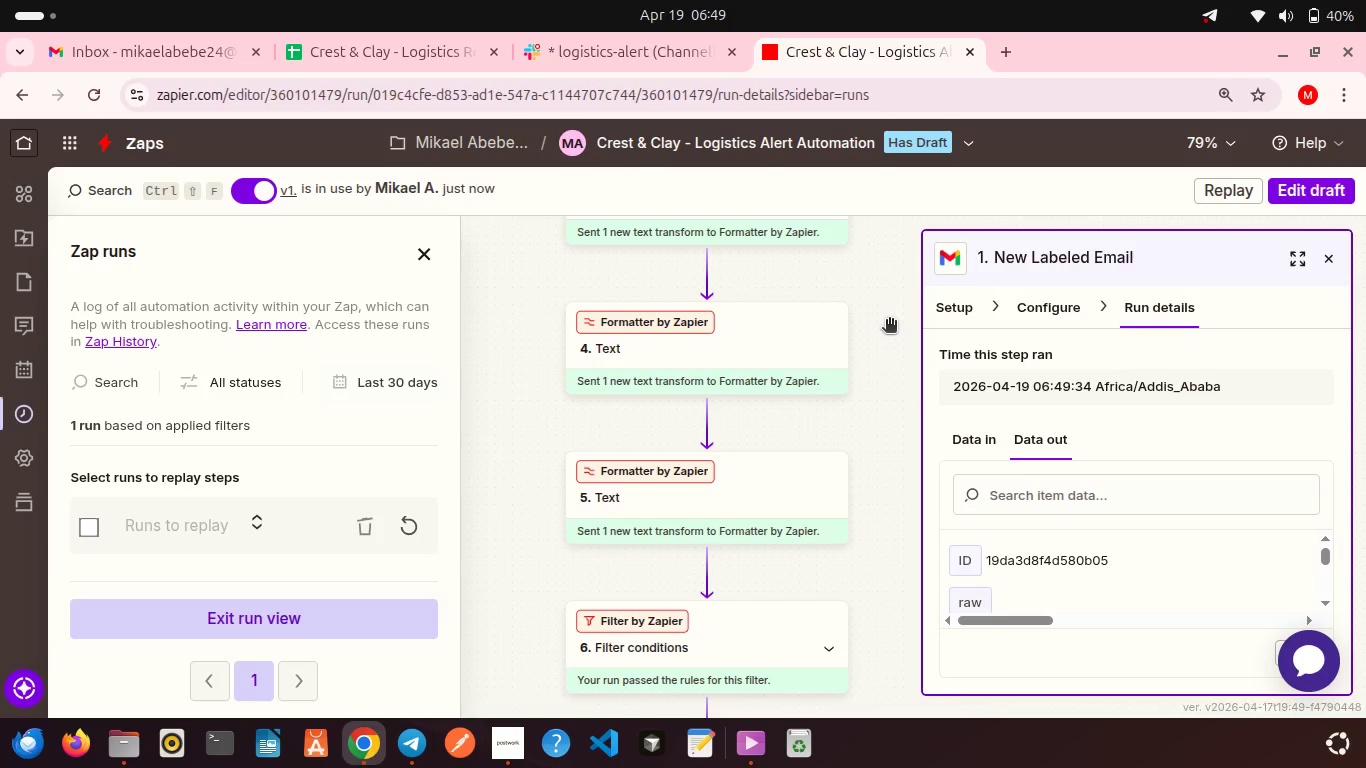 
scroll: coordinate [889, 321], scroll_direction: up, amount: 1.0
 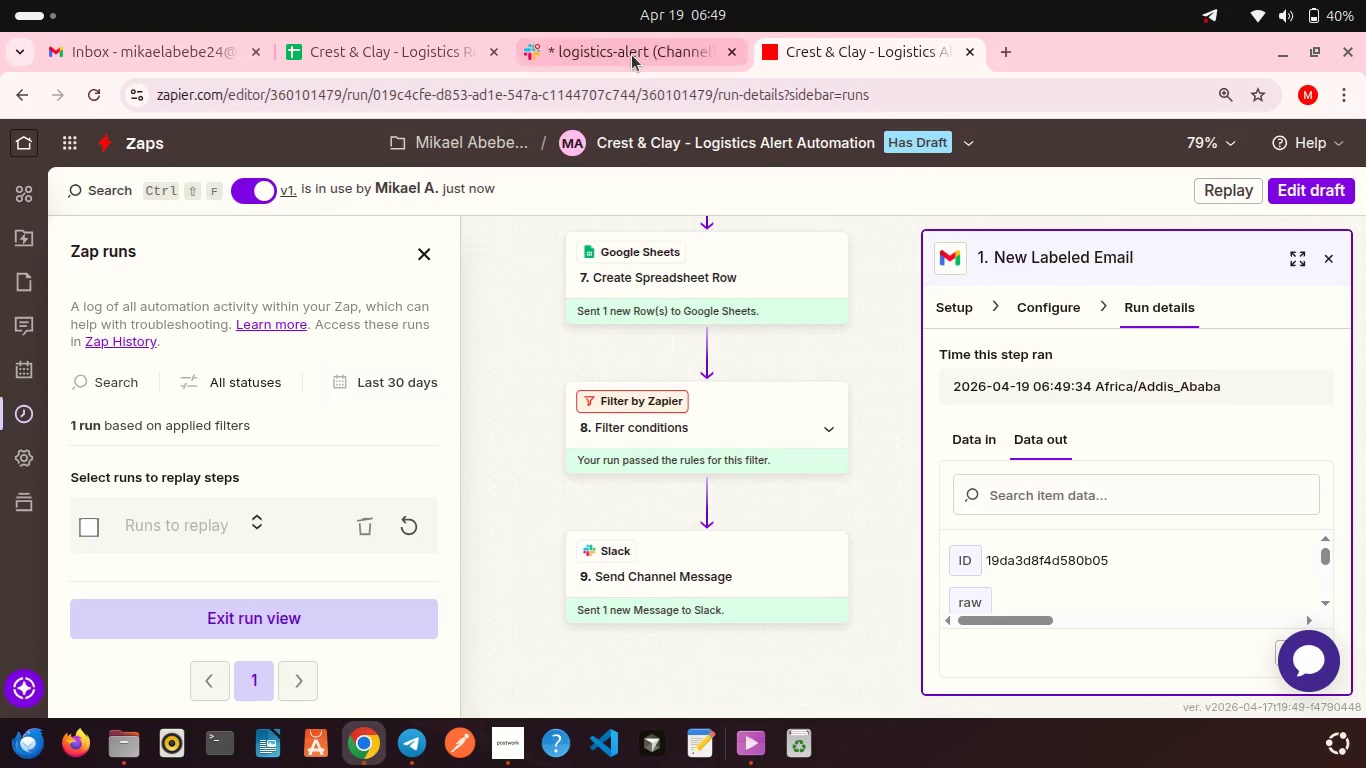 
left_click([632, 55])
 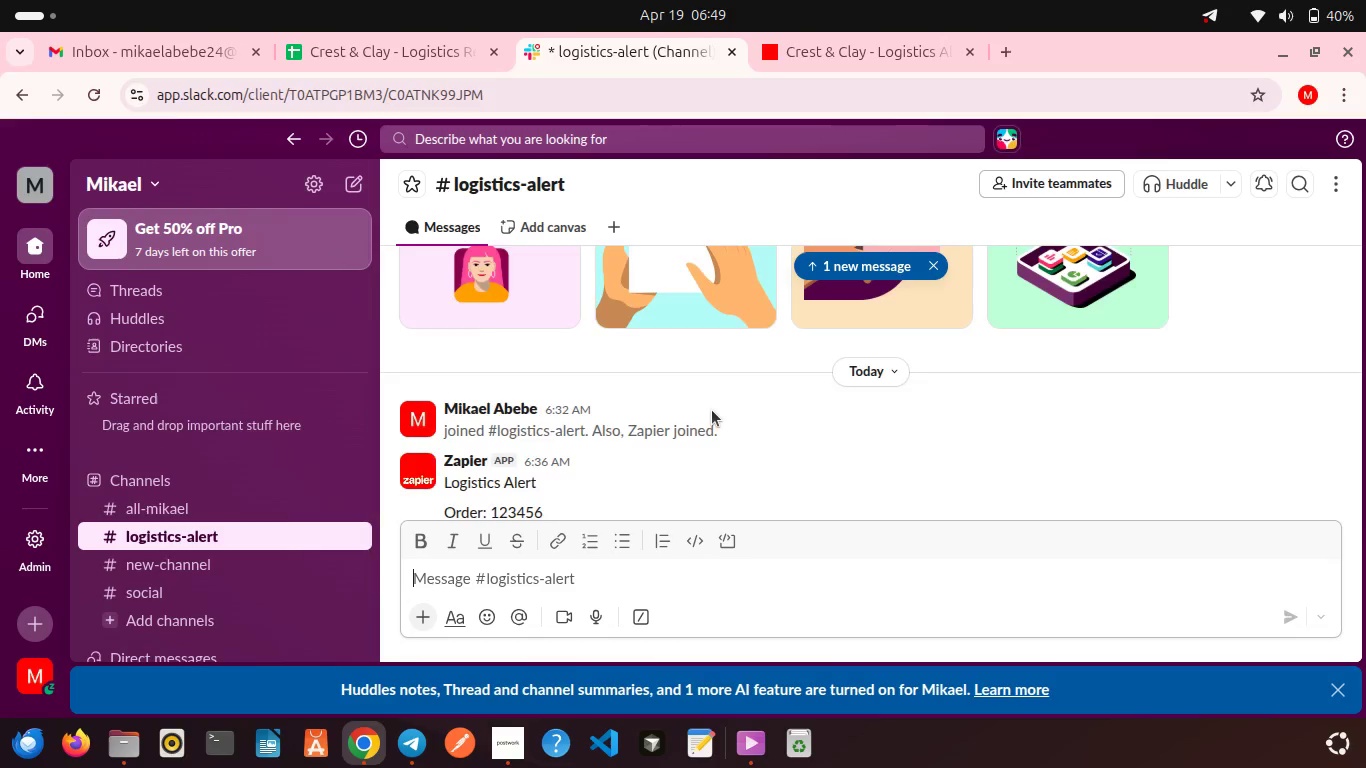 
scroll: coordinate [712, 410], scroll_direction: down, amount: 17.0
 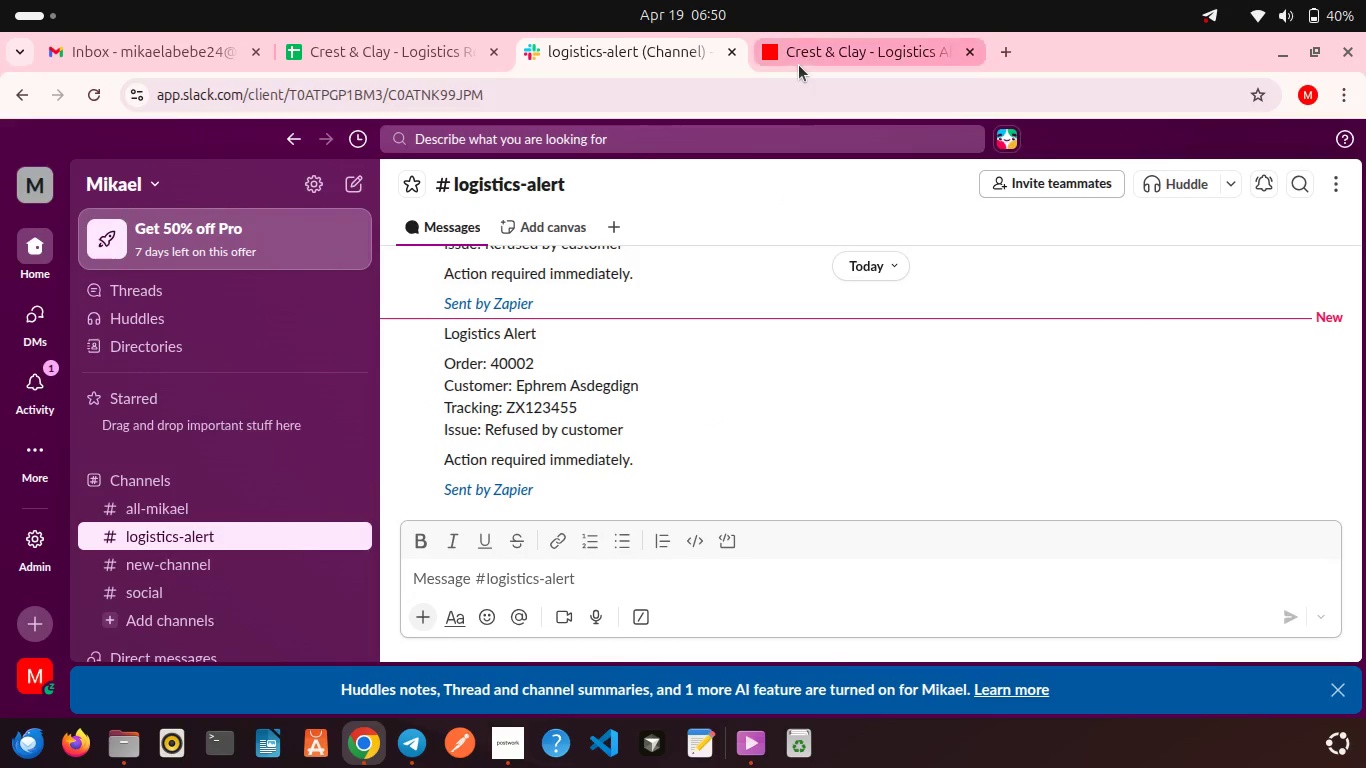 
left_click([799, 65])
 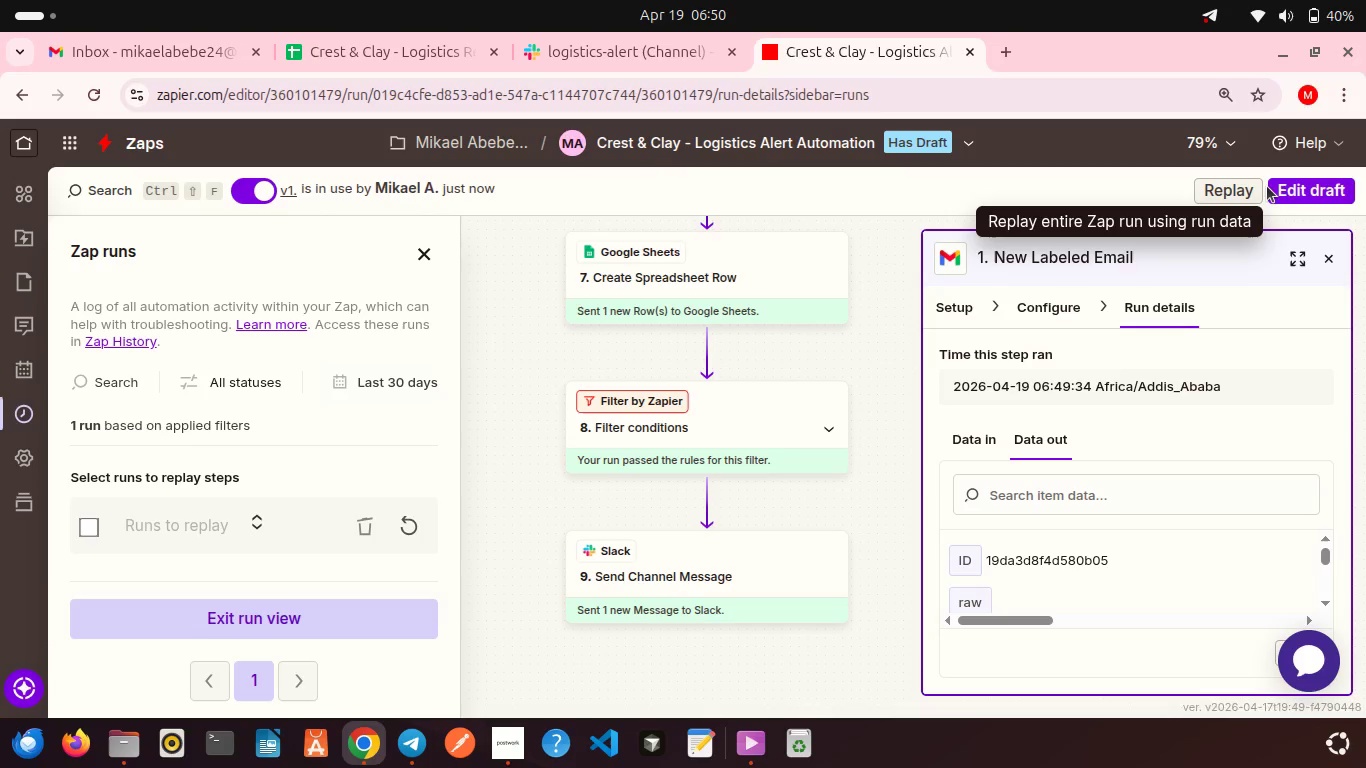 
left_click([1292, 187])
 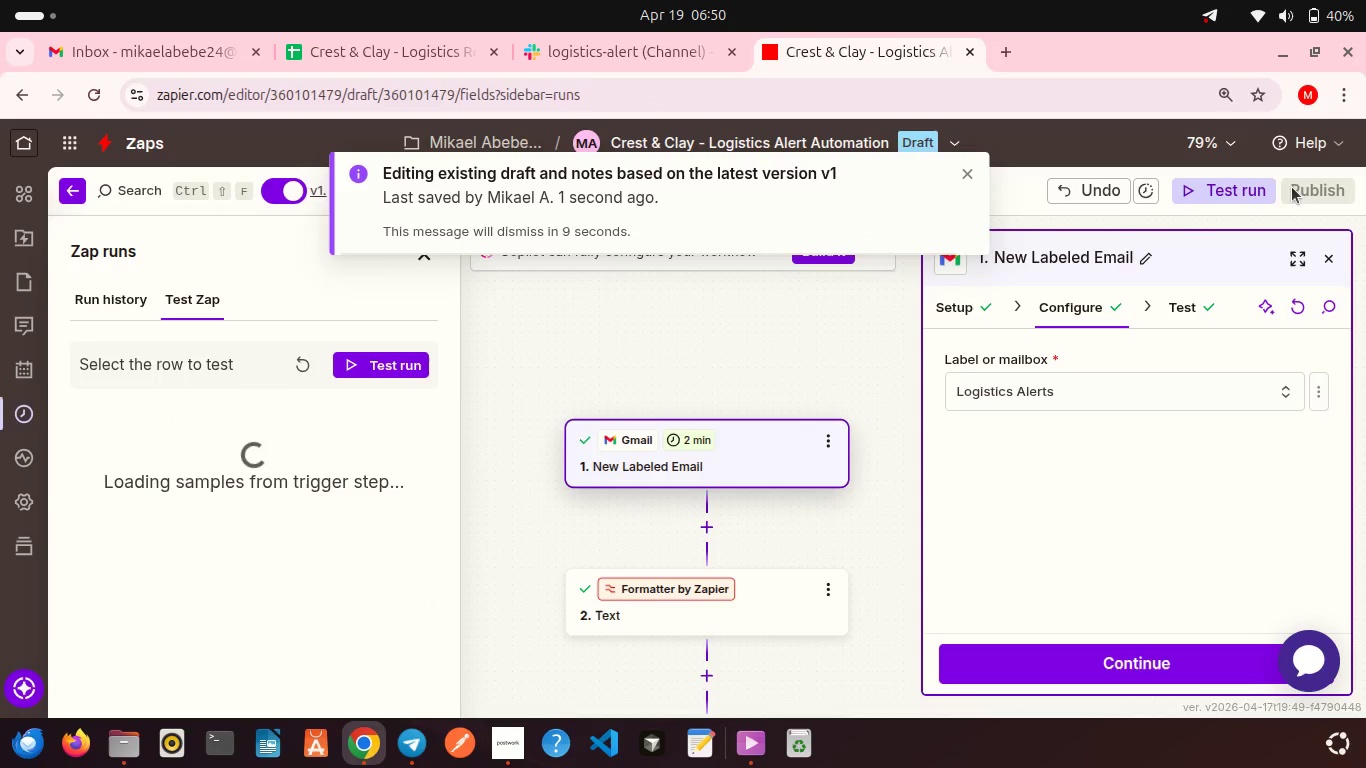 
wait(10.81)
 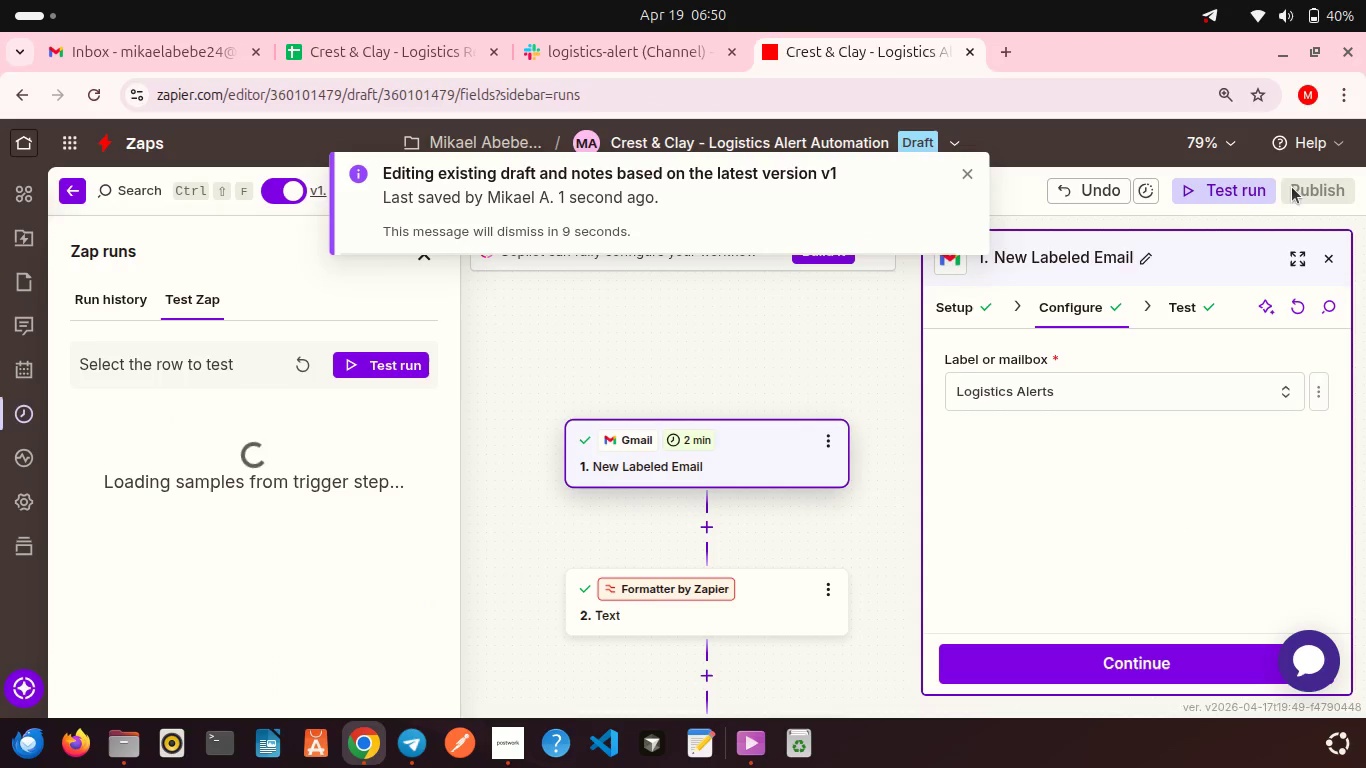 
scroll: coordinate [379, 602], scroll_direction: down, amount: 16.0
 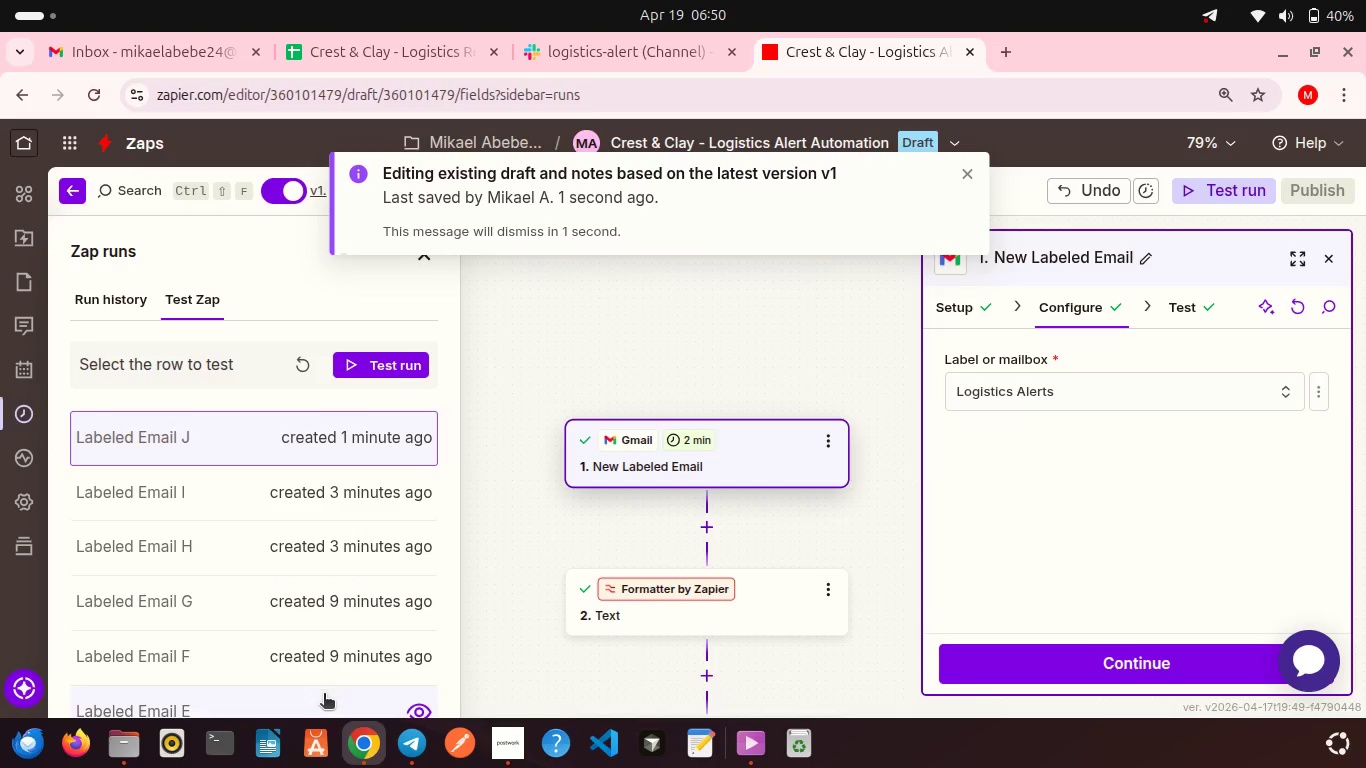 
left_click([324, 696])
 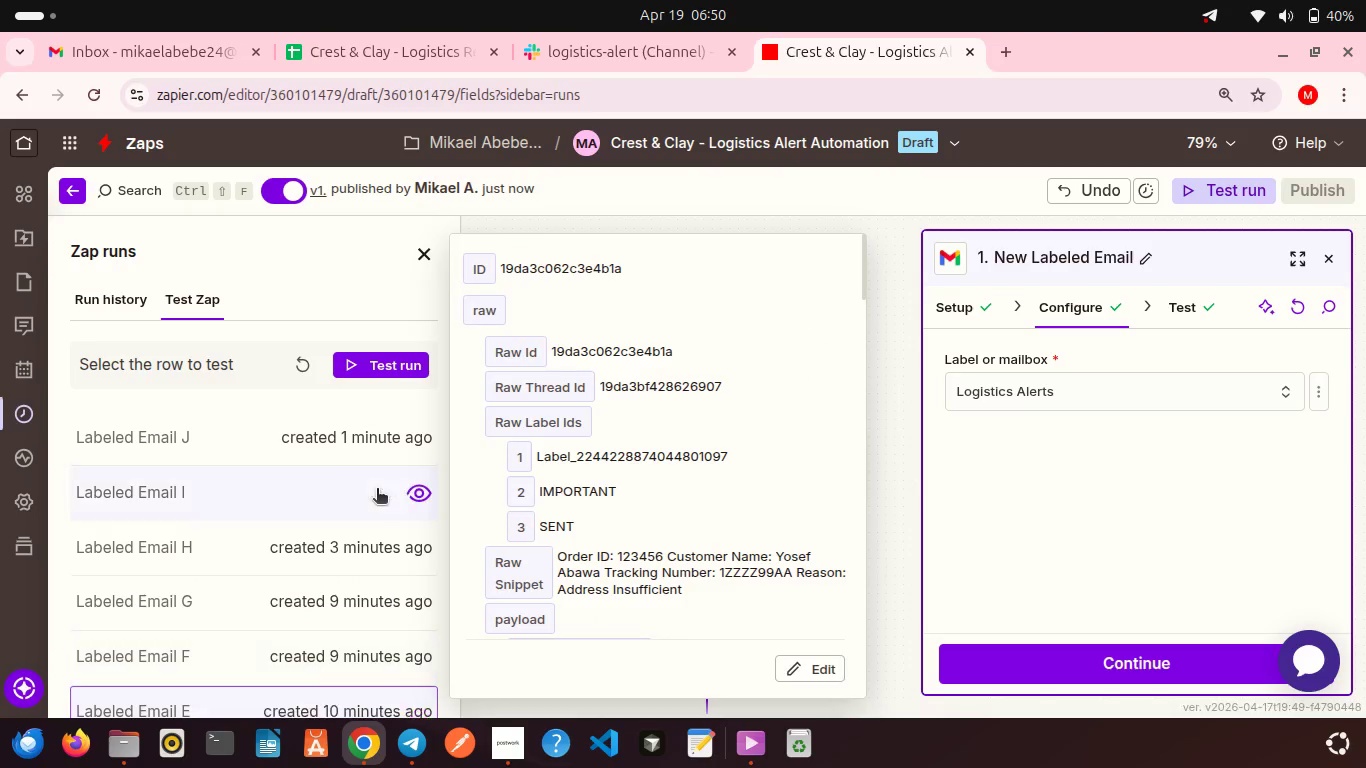 
scroll: coordinate [377, 490], scroll_direction: down, amount: 7.0
 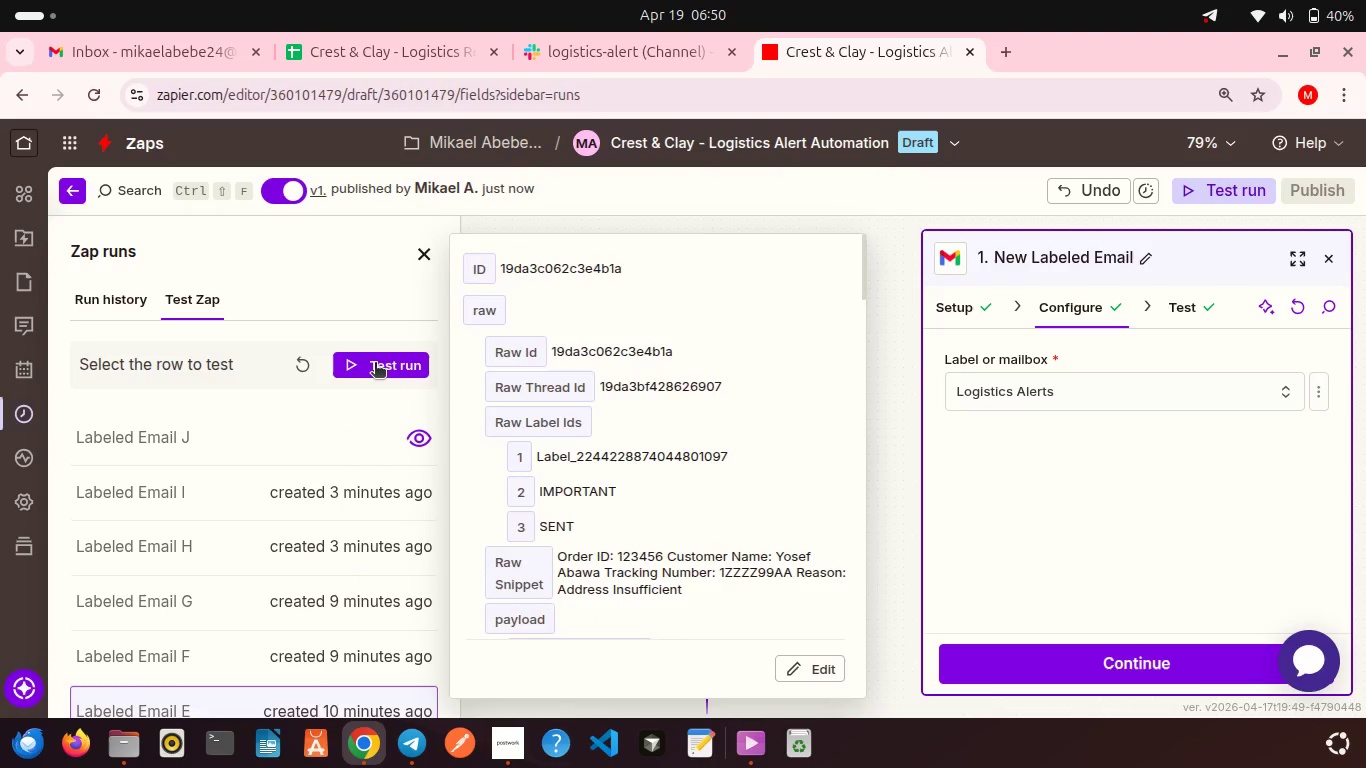 
left_click([375, 364])
 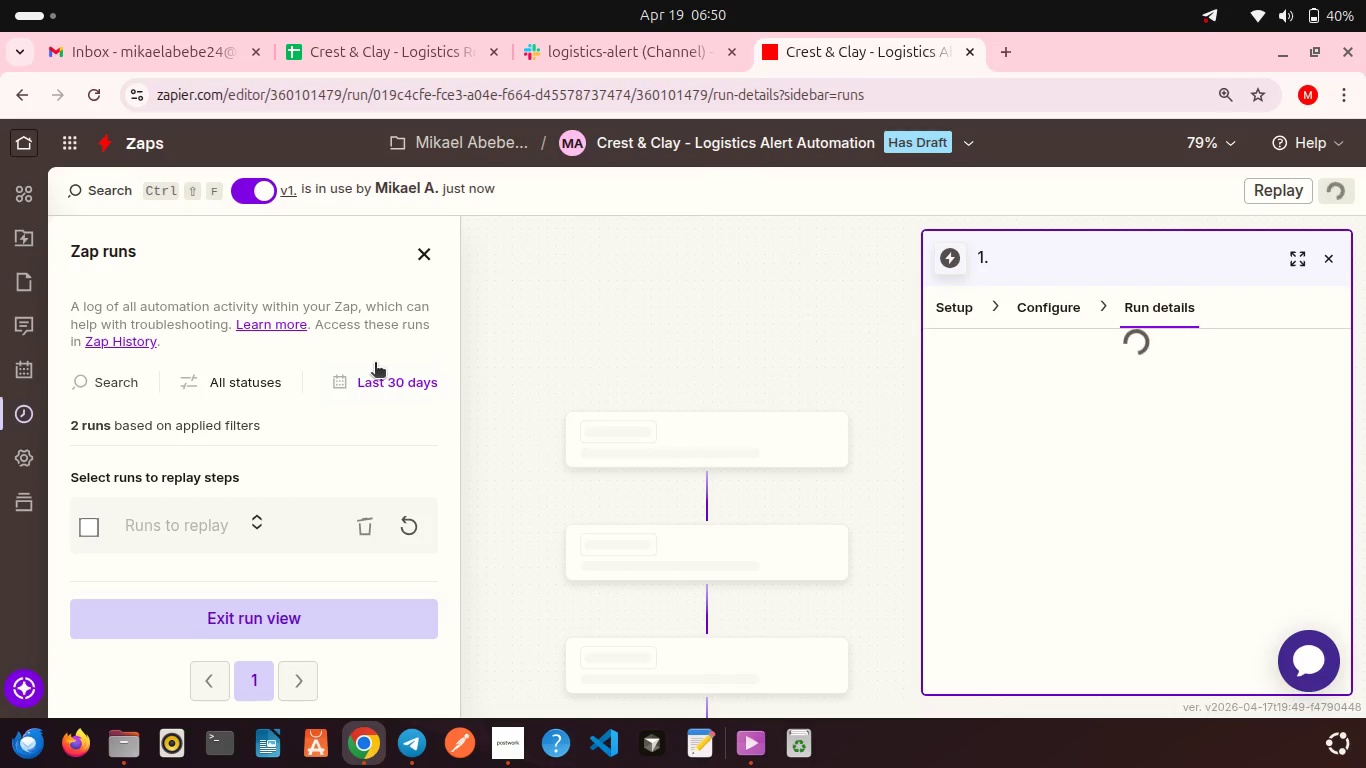 
wait(20.38)
 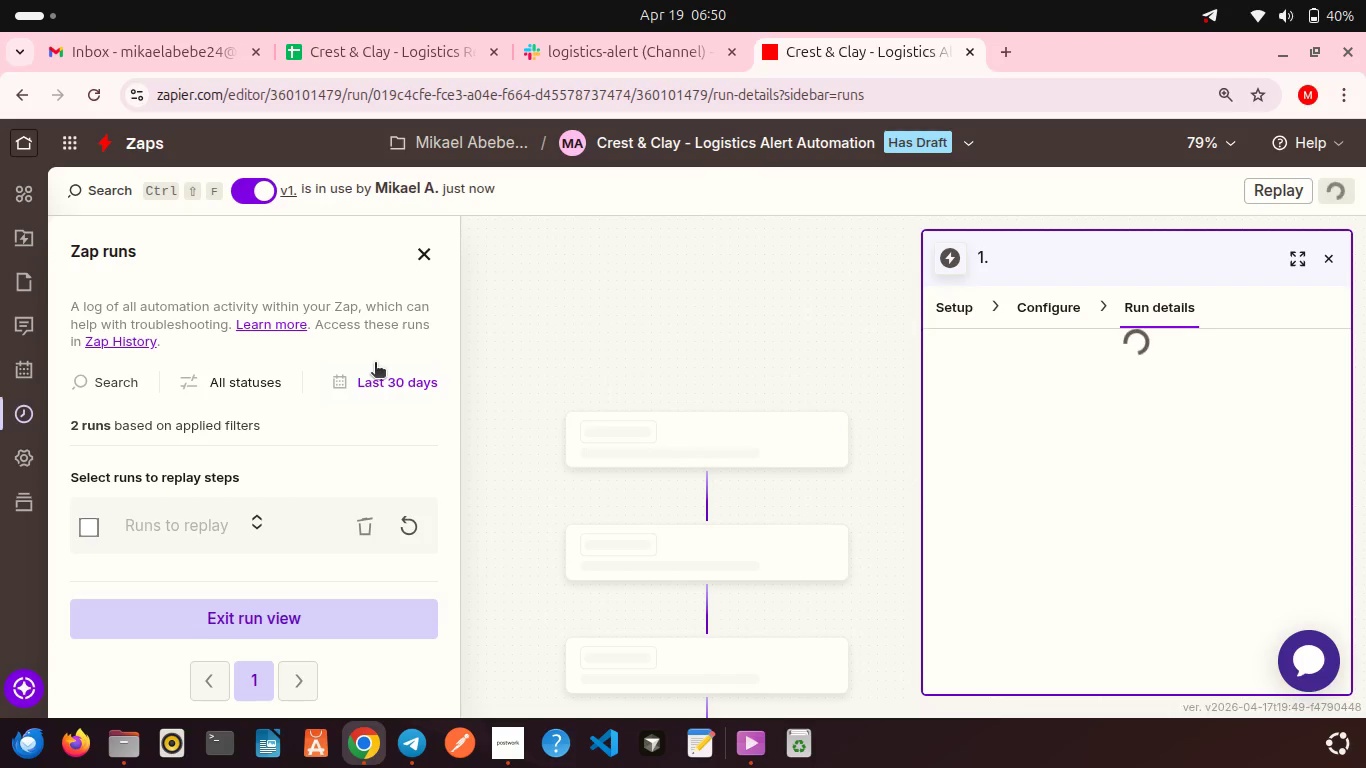 
scroll: coordinate [588, 390], scroll_direction: down, amount: 5.0
 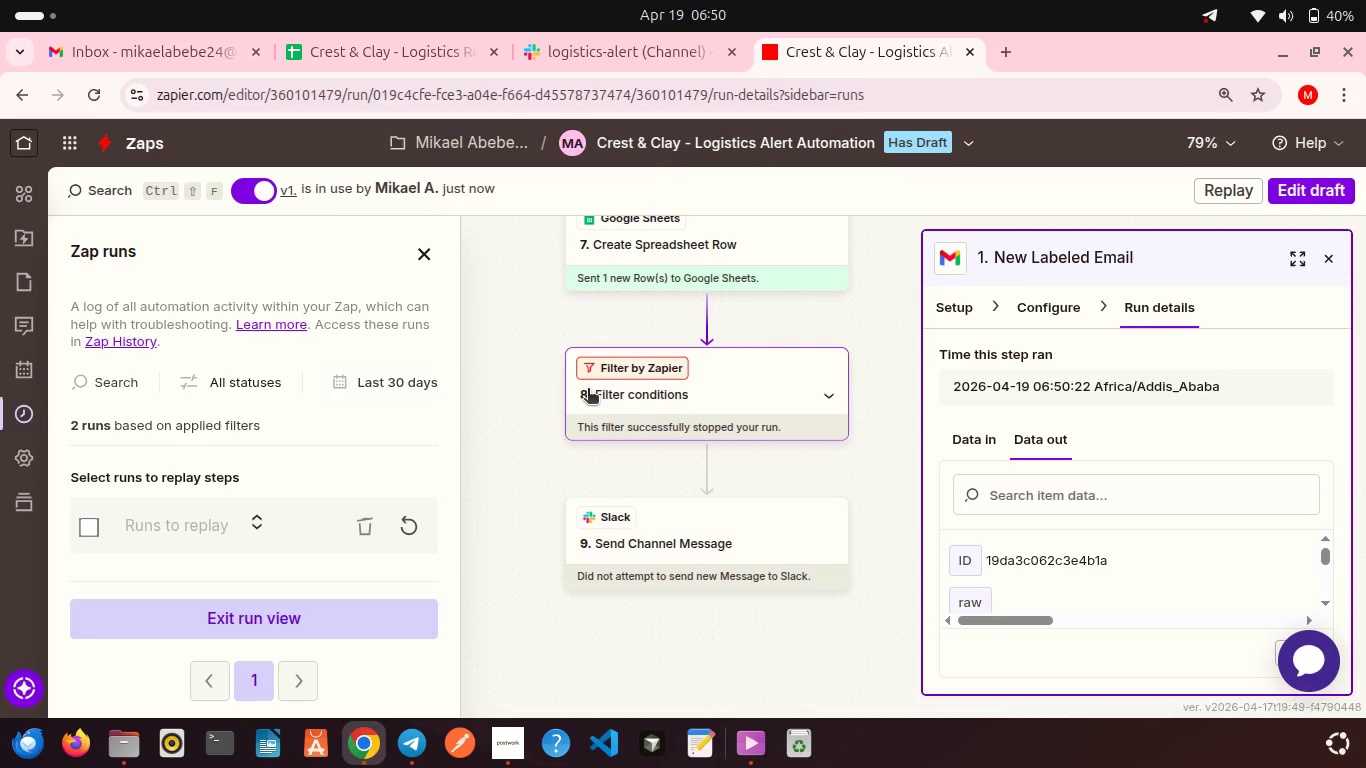 
wait(5.62)
 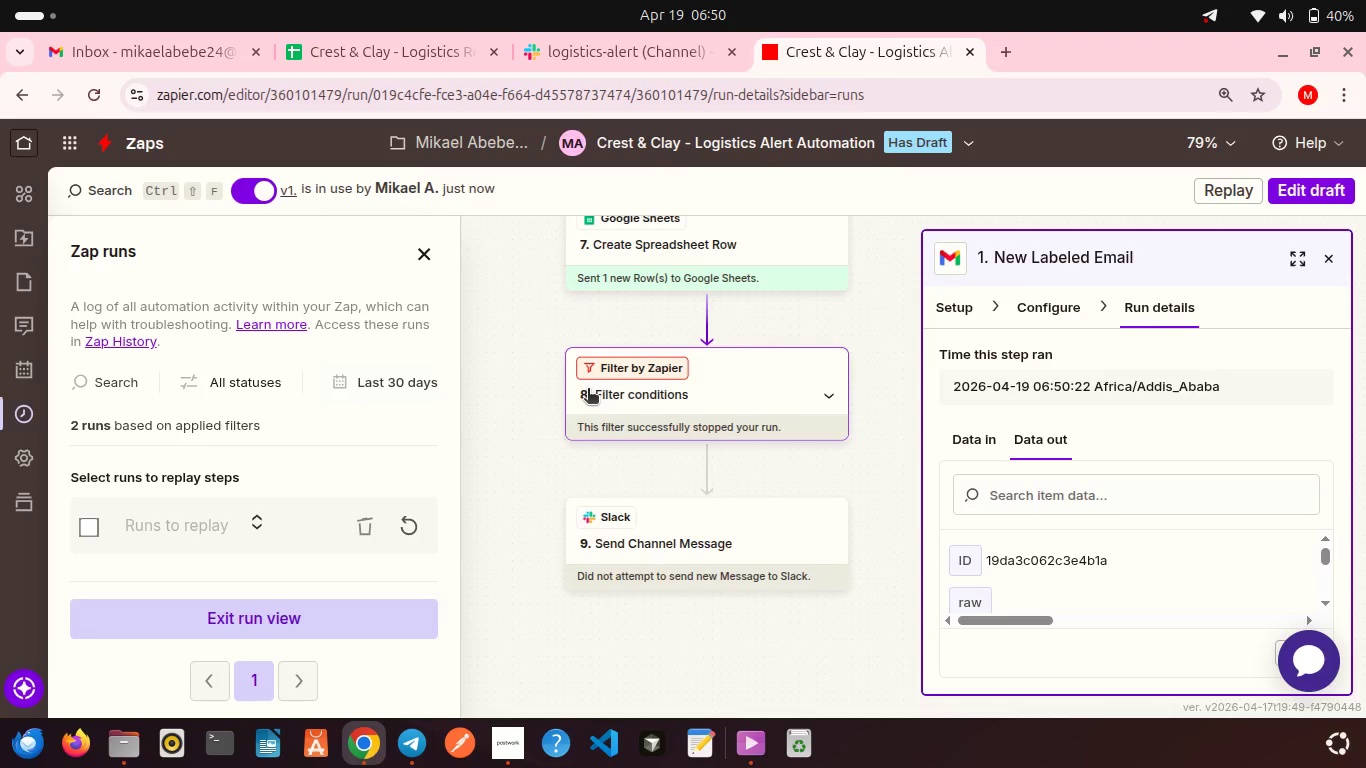 
scroll: coordinate [588, 390], scroll_direction: up, amount: 2.0
 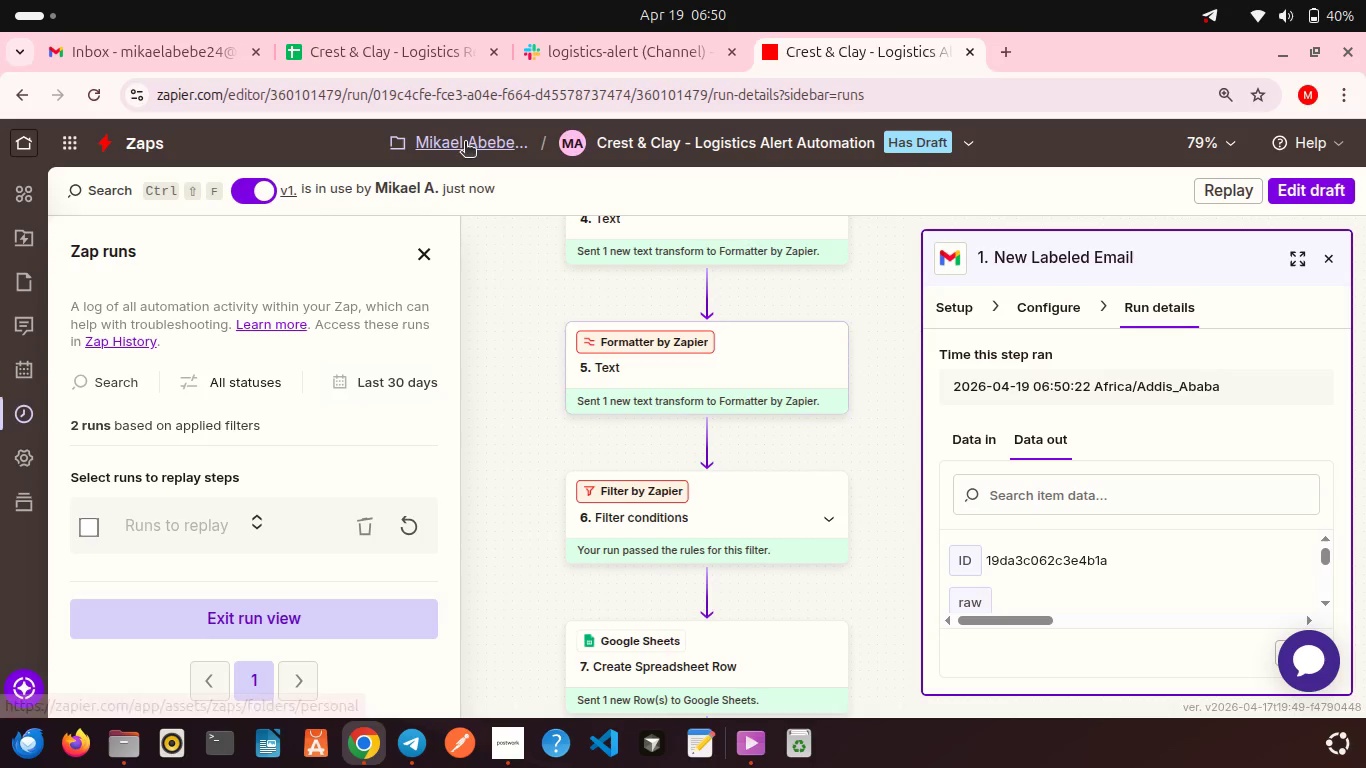 
left_click([410, 54])
 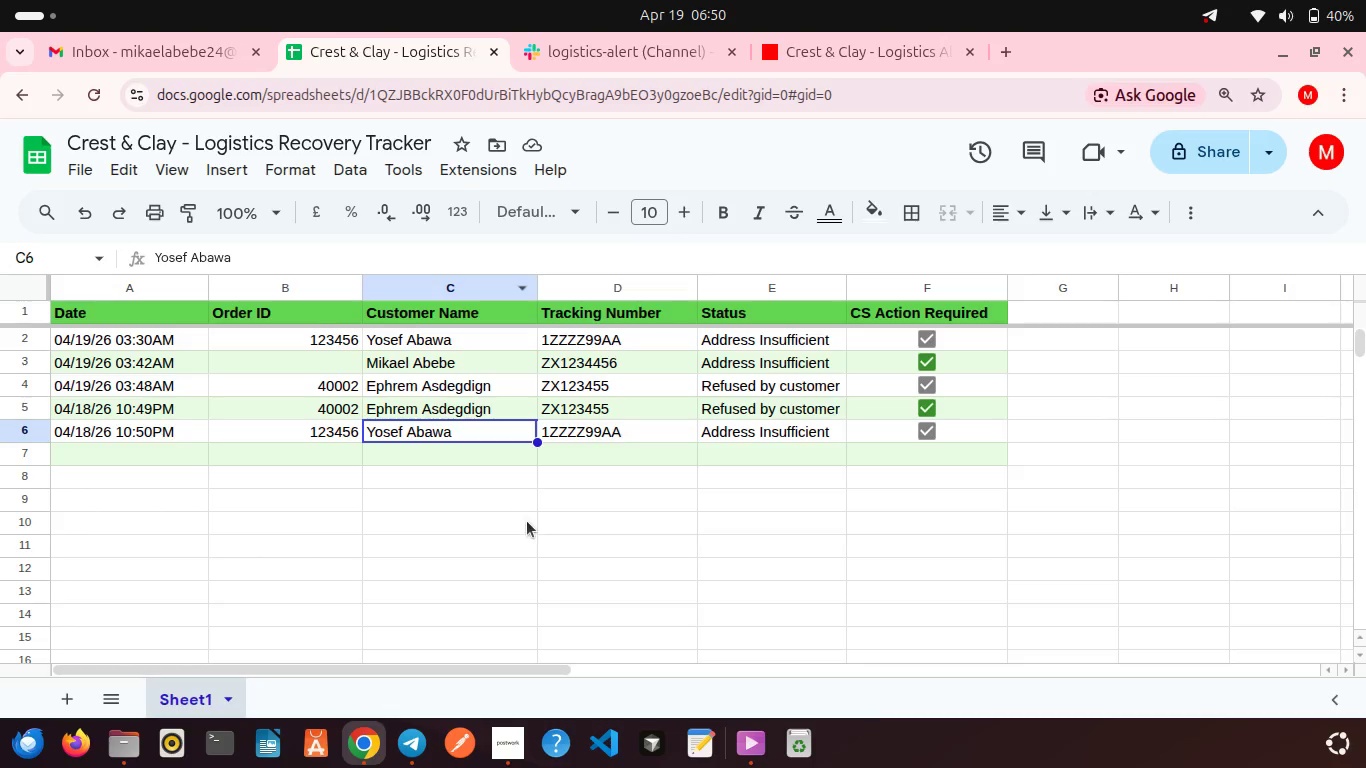 
left_click([527, 521])
 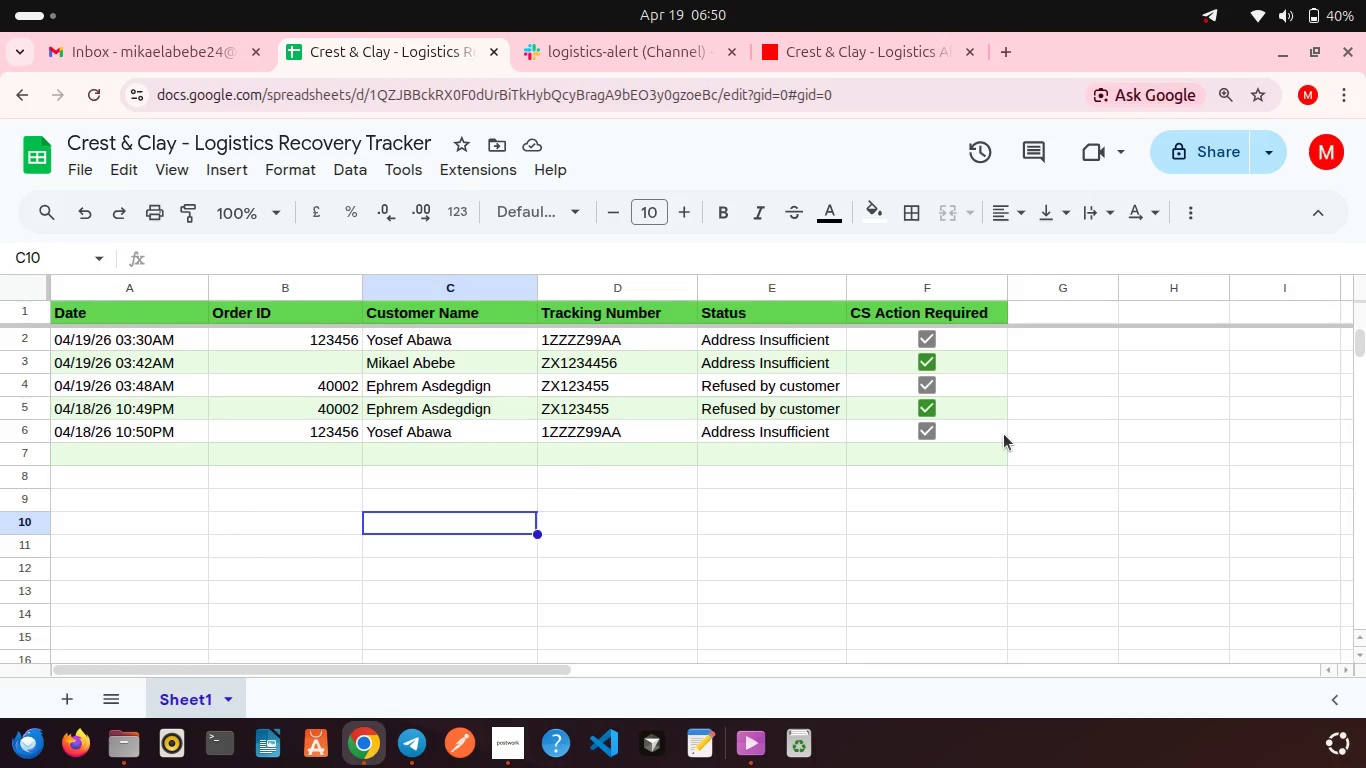 
left_click_drag(start_coordinate=[1004, 434], to_coordinate=[54, 359])
 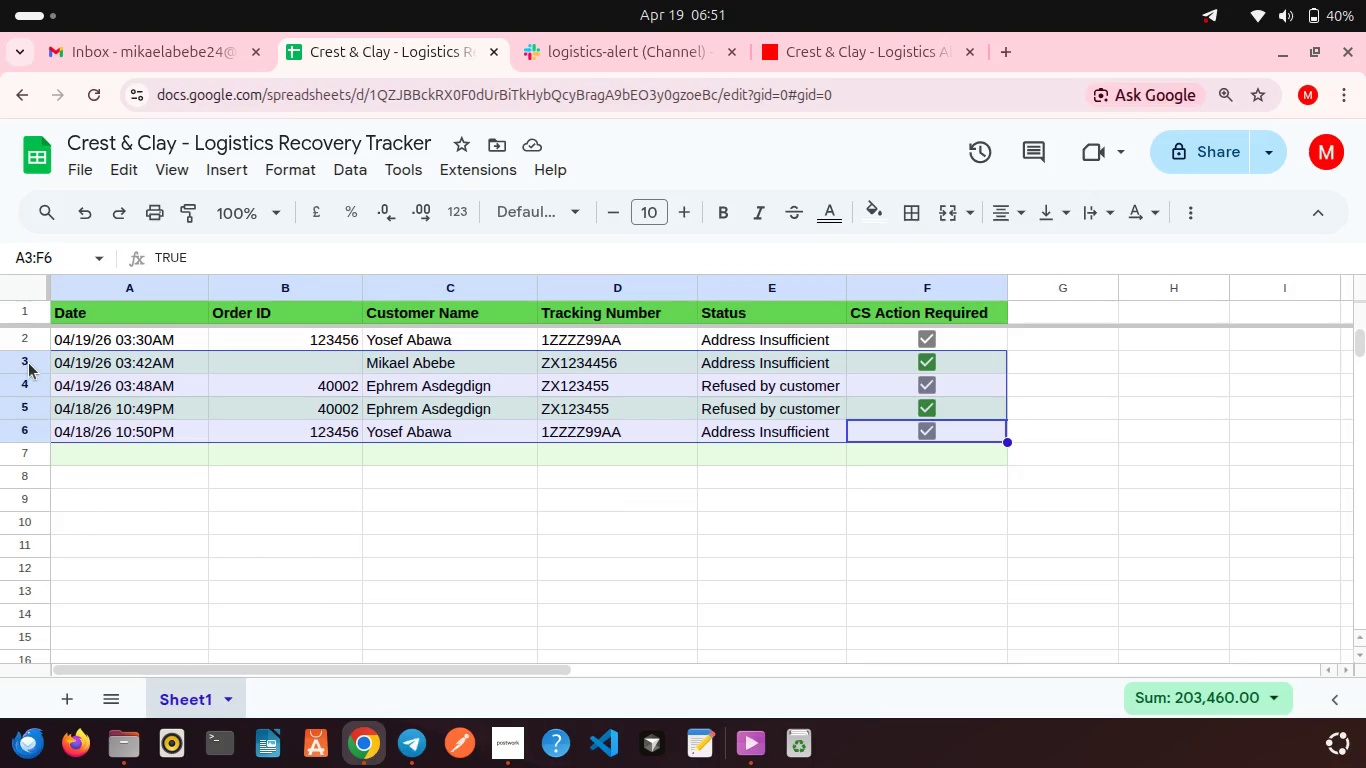 
right_click([29, 363])
 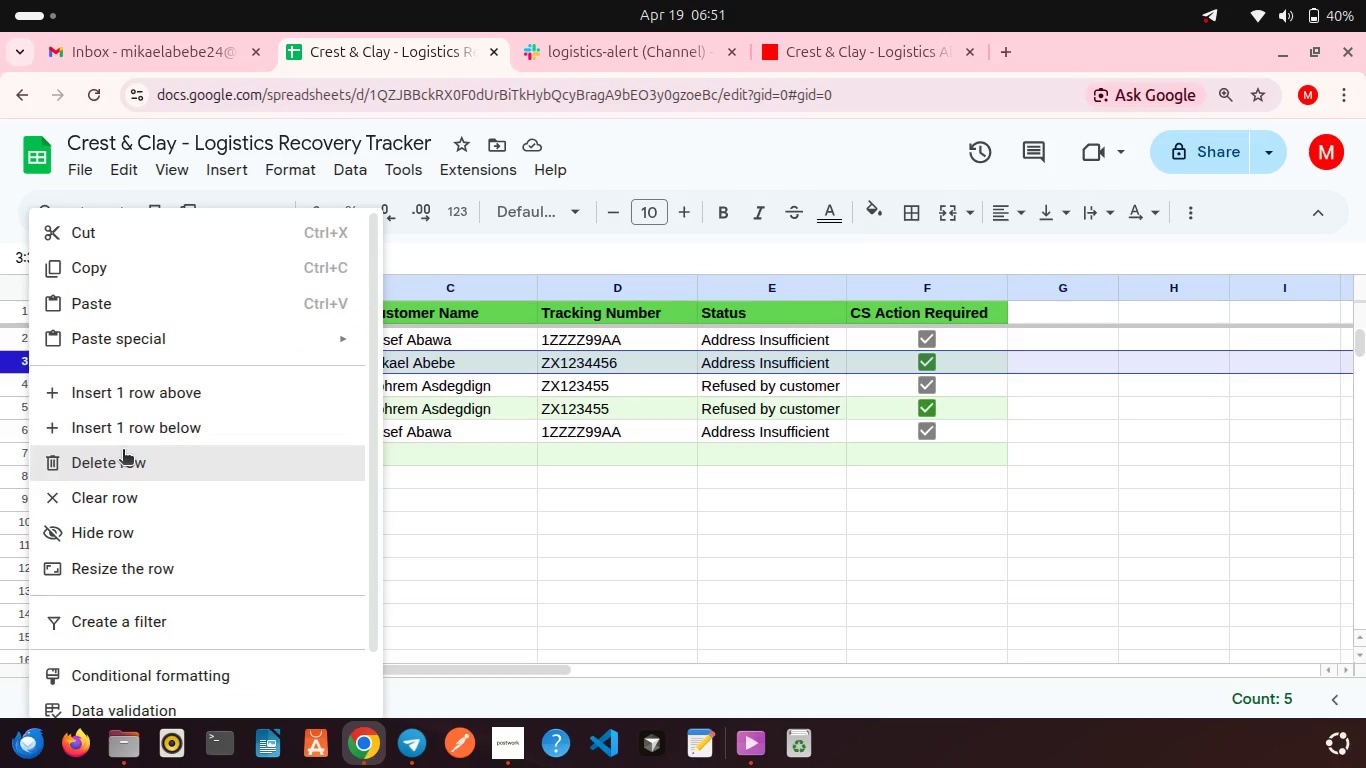 
scroll: coordinate [140, 539], scroll_direction: down, amount: 3.0
 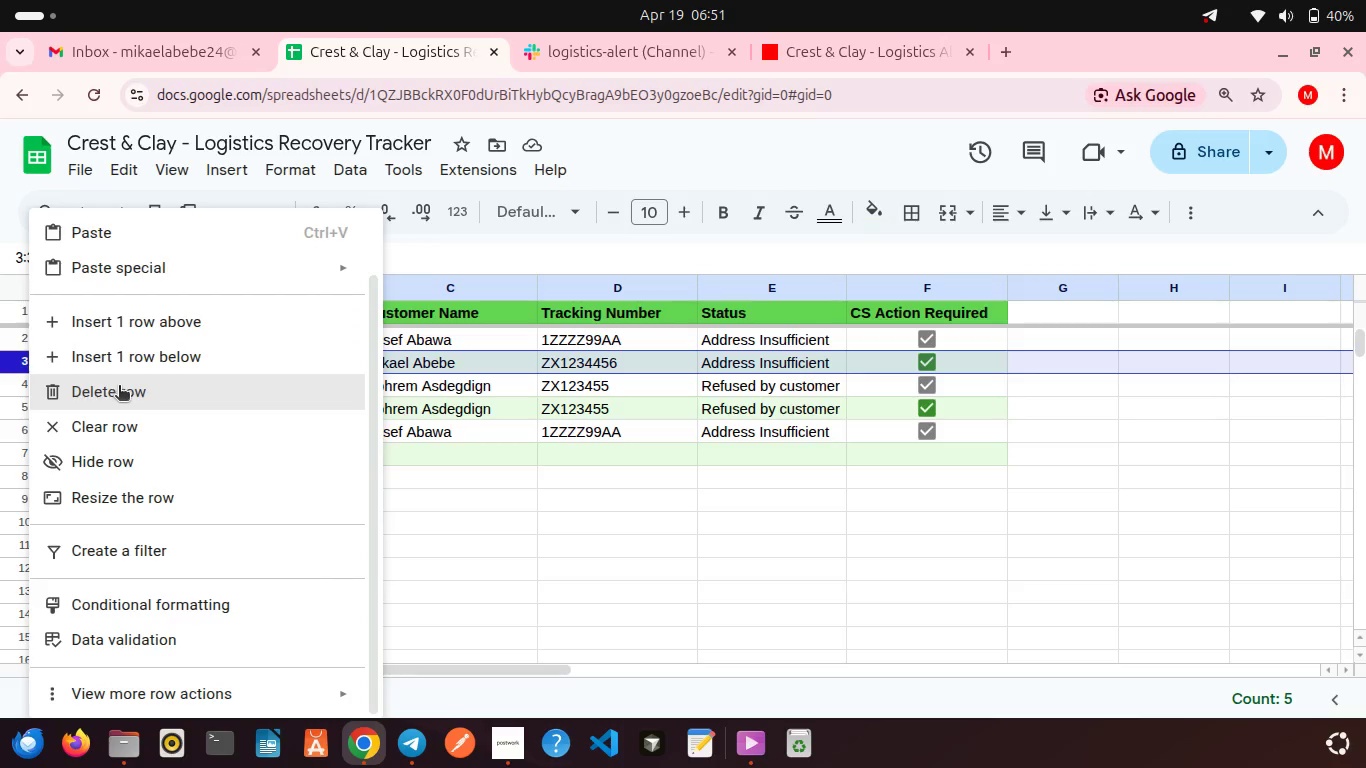 
left_click([121, 388])
 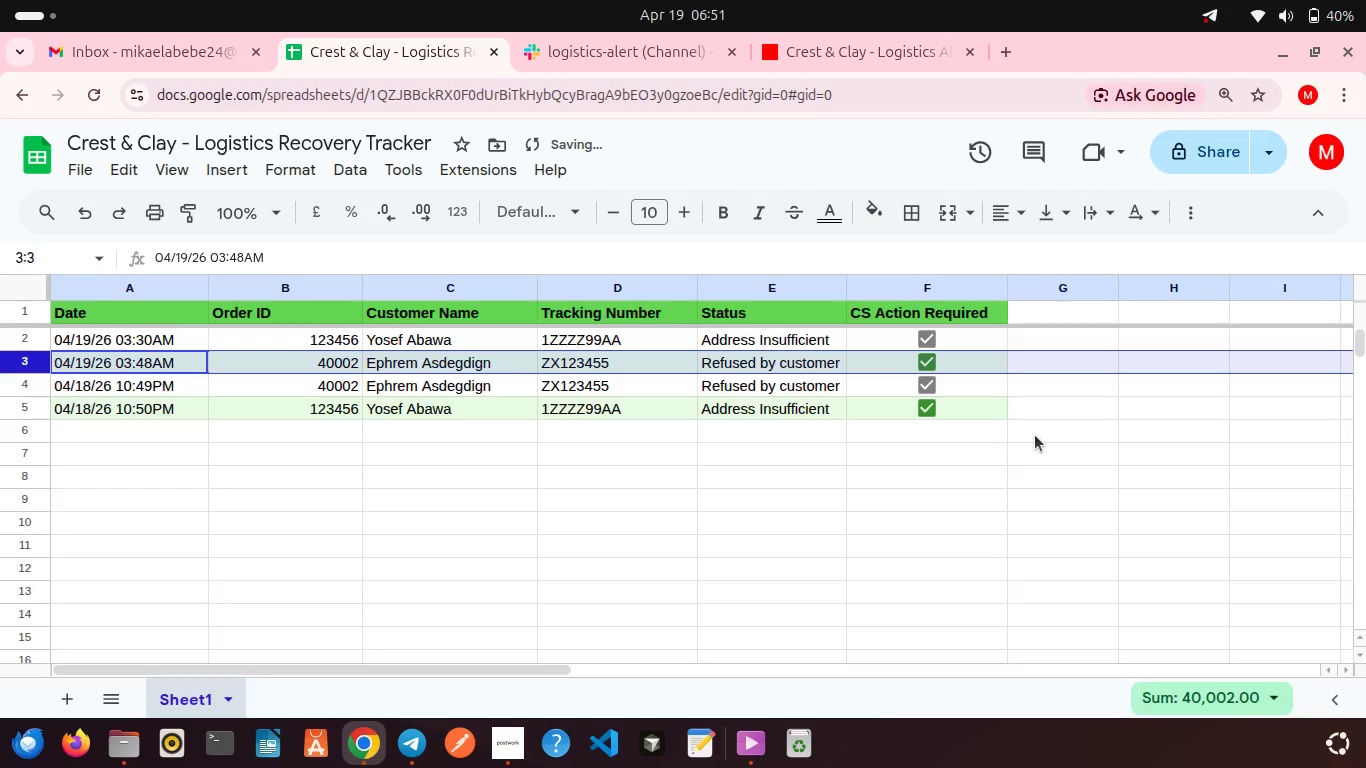 
left_click([1017, 415])
 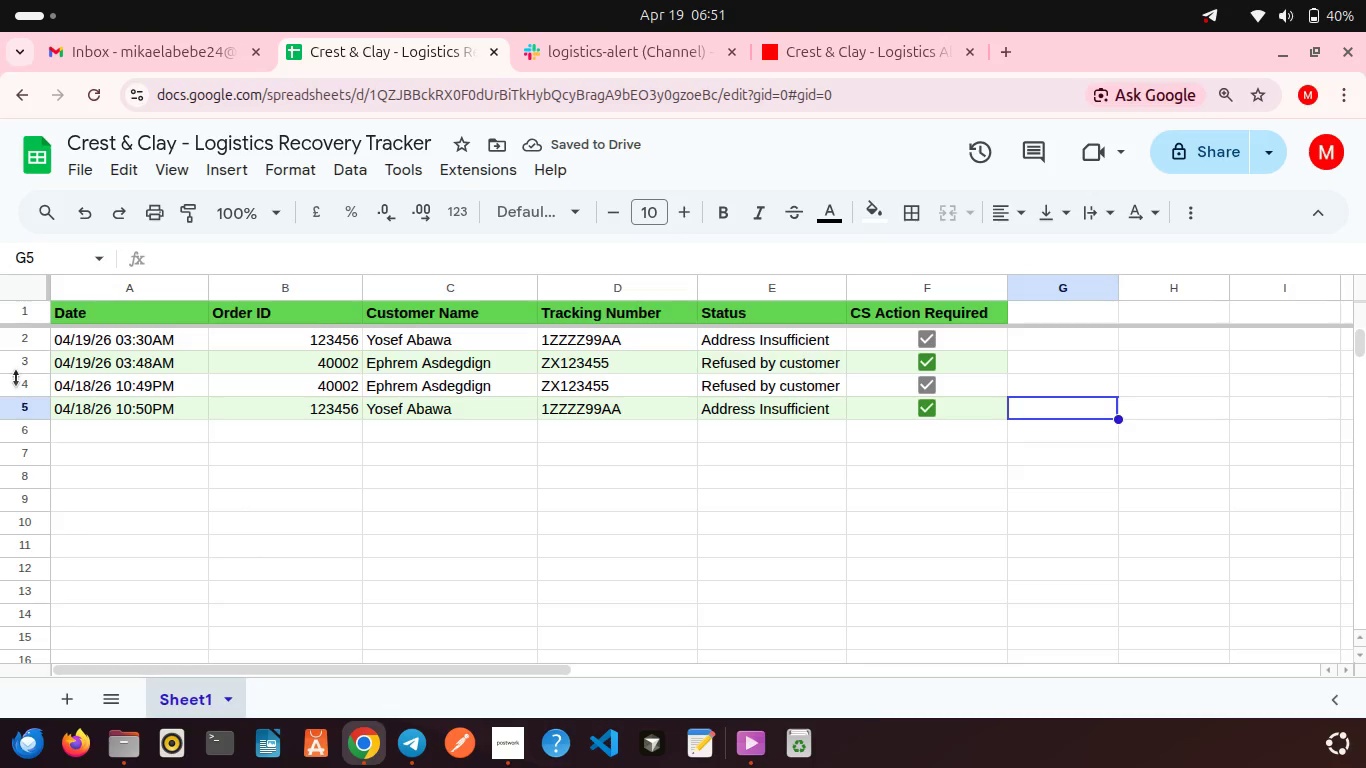 
left_click([43, 365])
 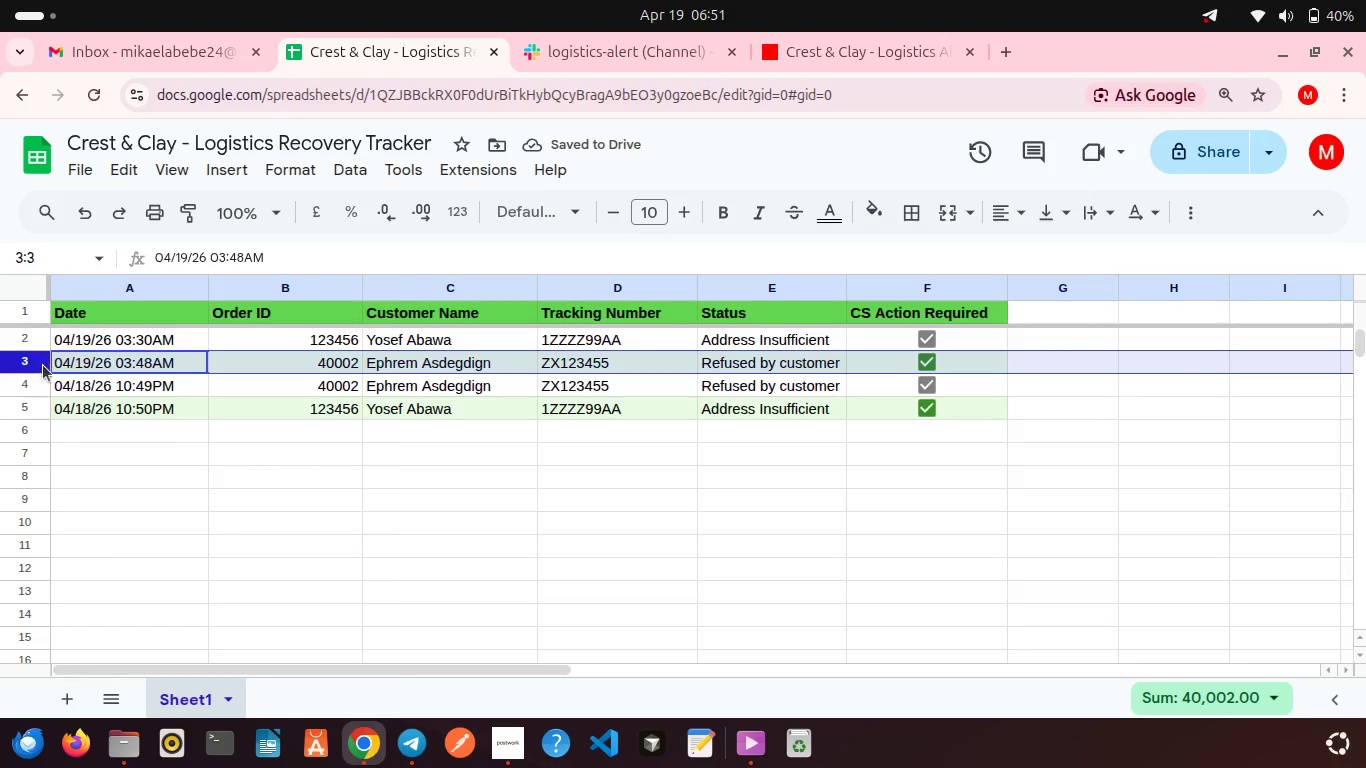 
right_click([43, 365])
 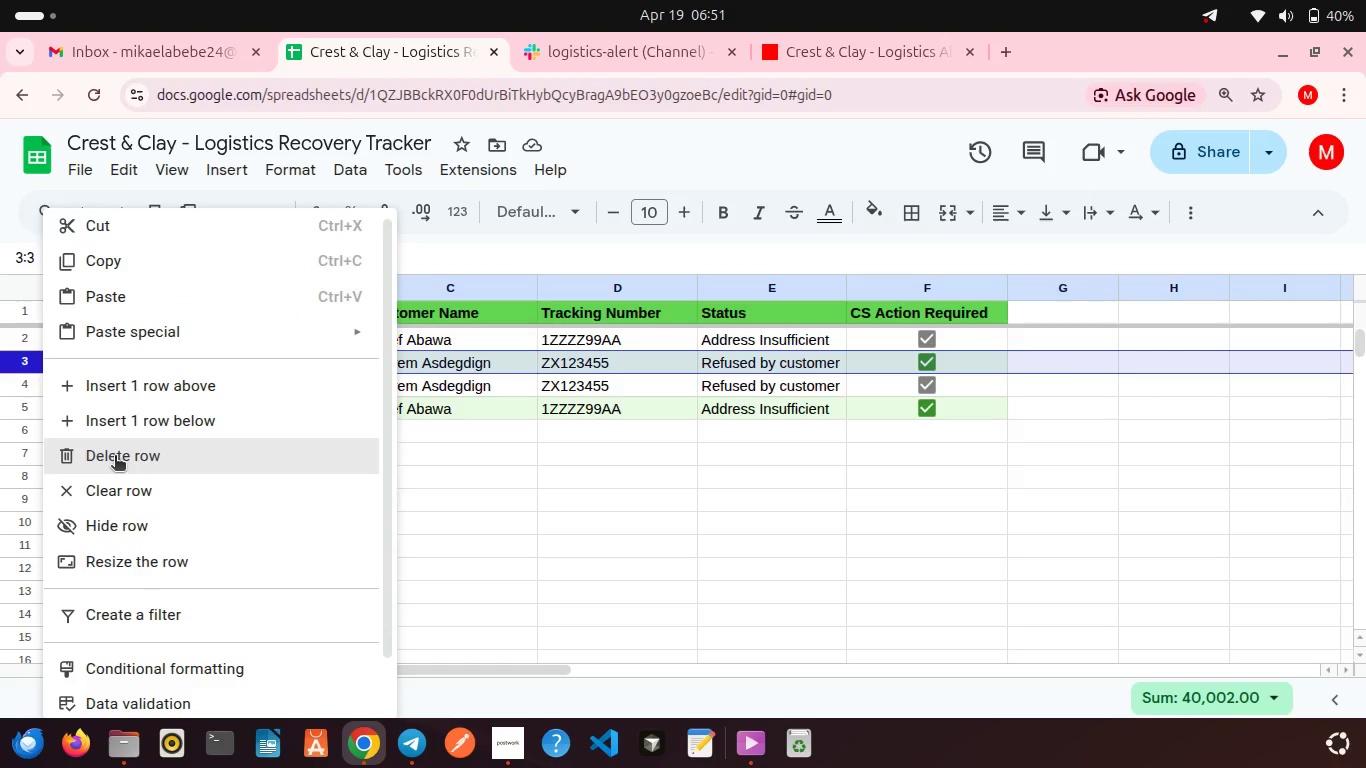 
left_click([115, 457])
 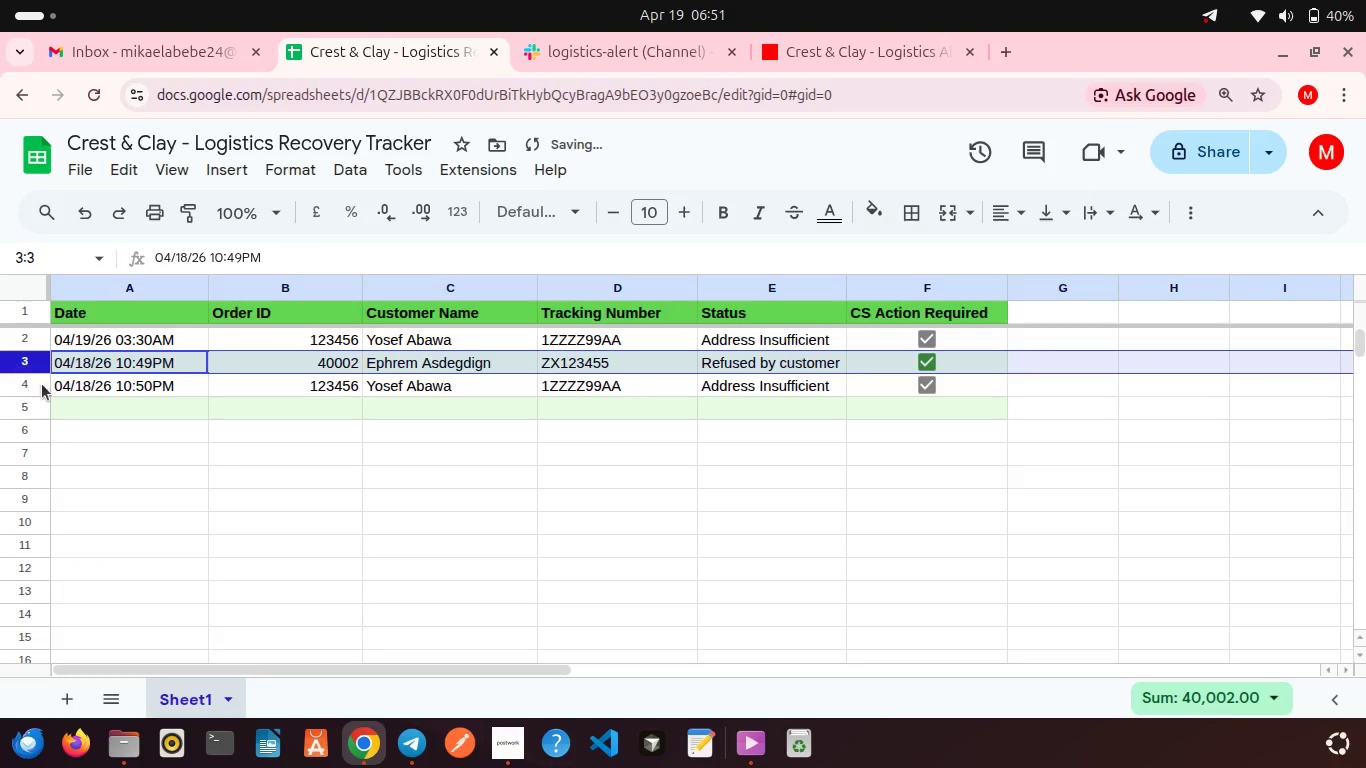 
left_click([43, 385])
 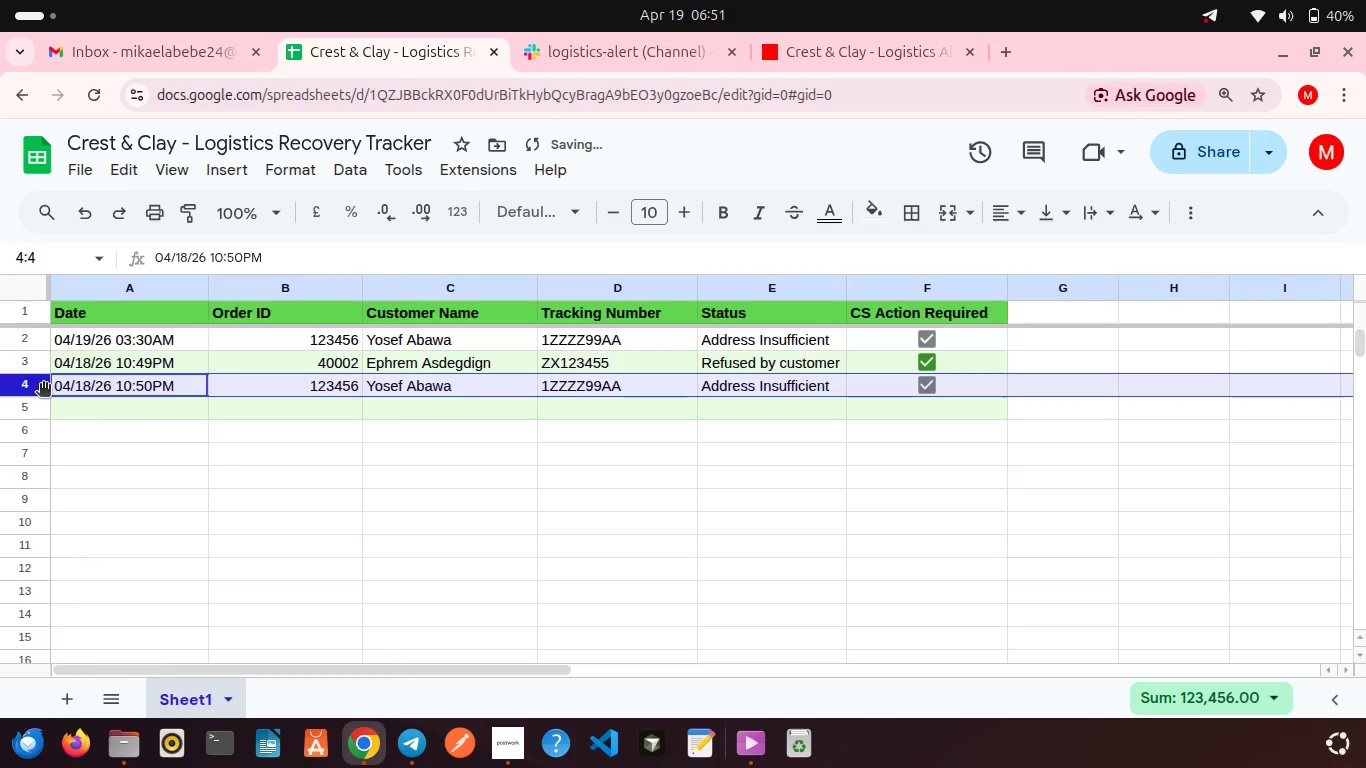 
right_click([43, 385])
 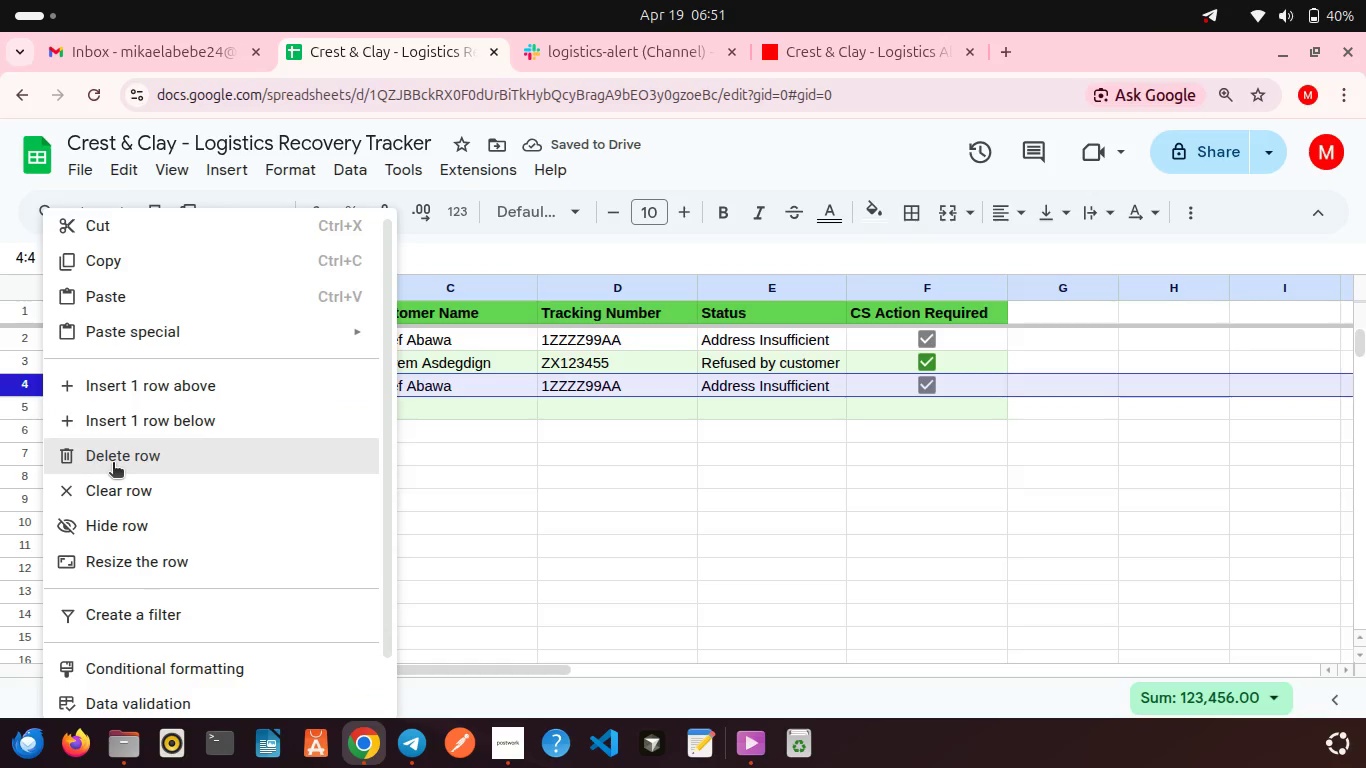 
left_click([113, 464])
 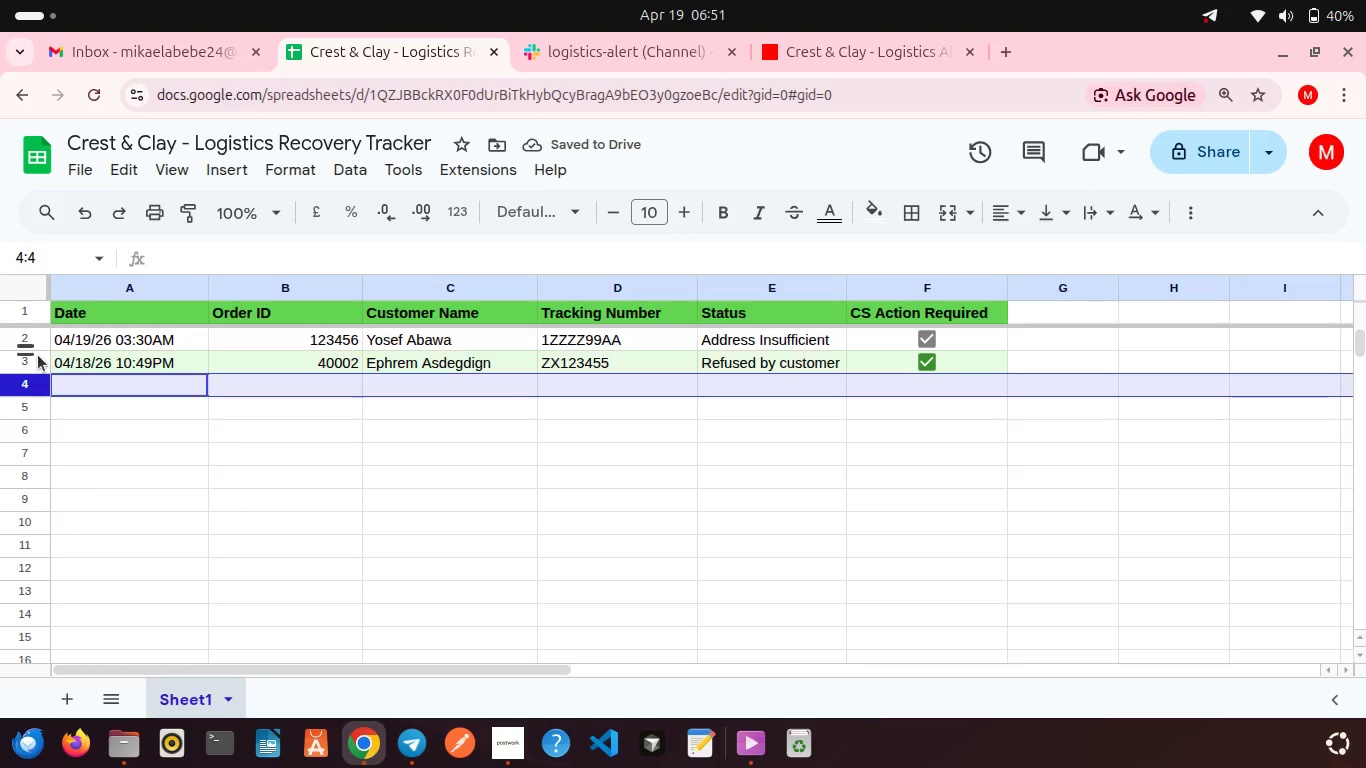 
left_click([241, 447])
 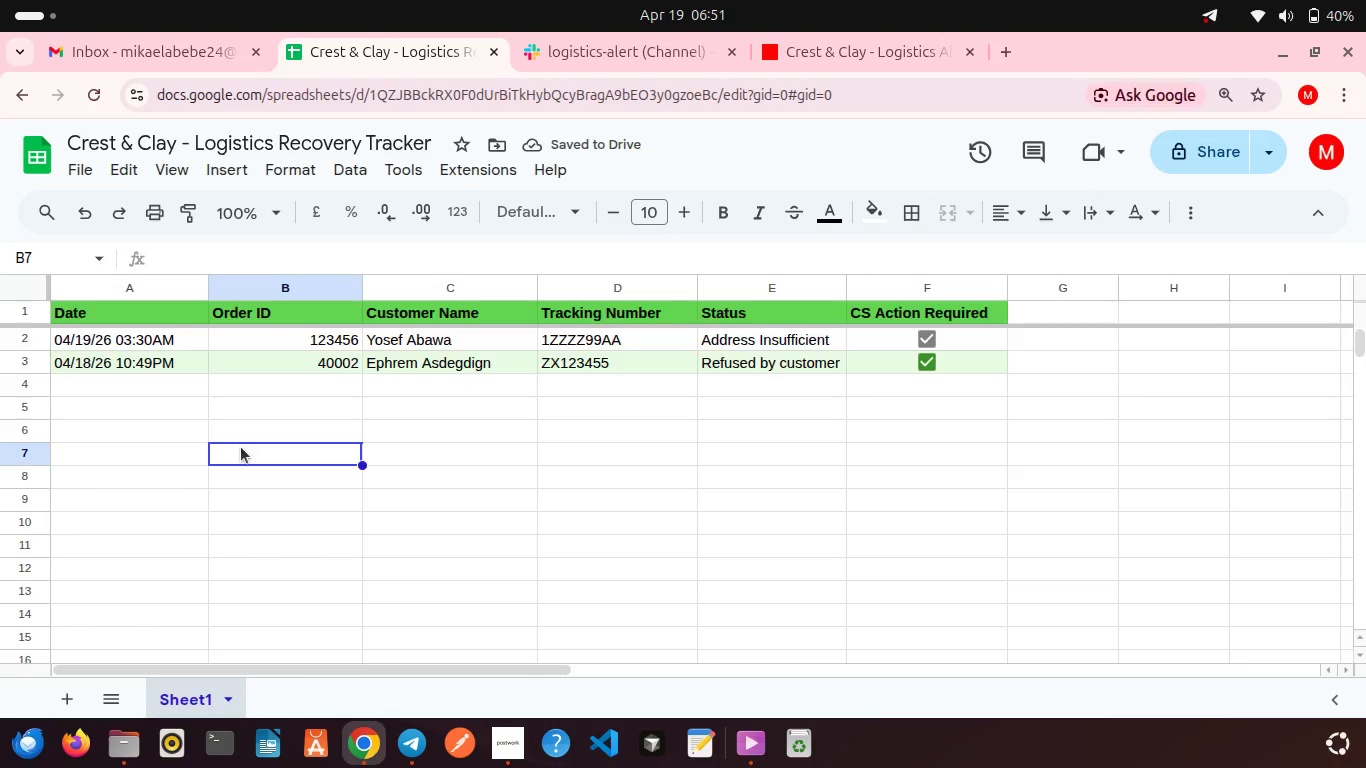 
scroll: coordinate [241, 447], scroll_direction: up, amount: 3.0
 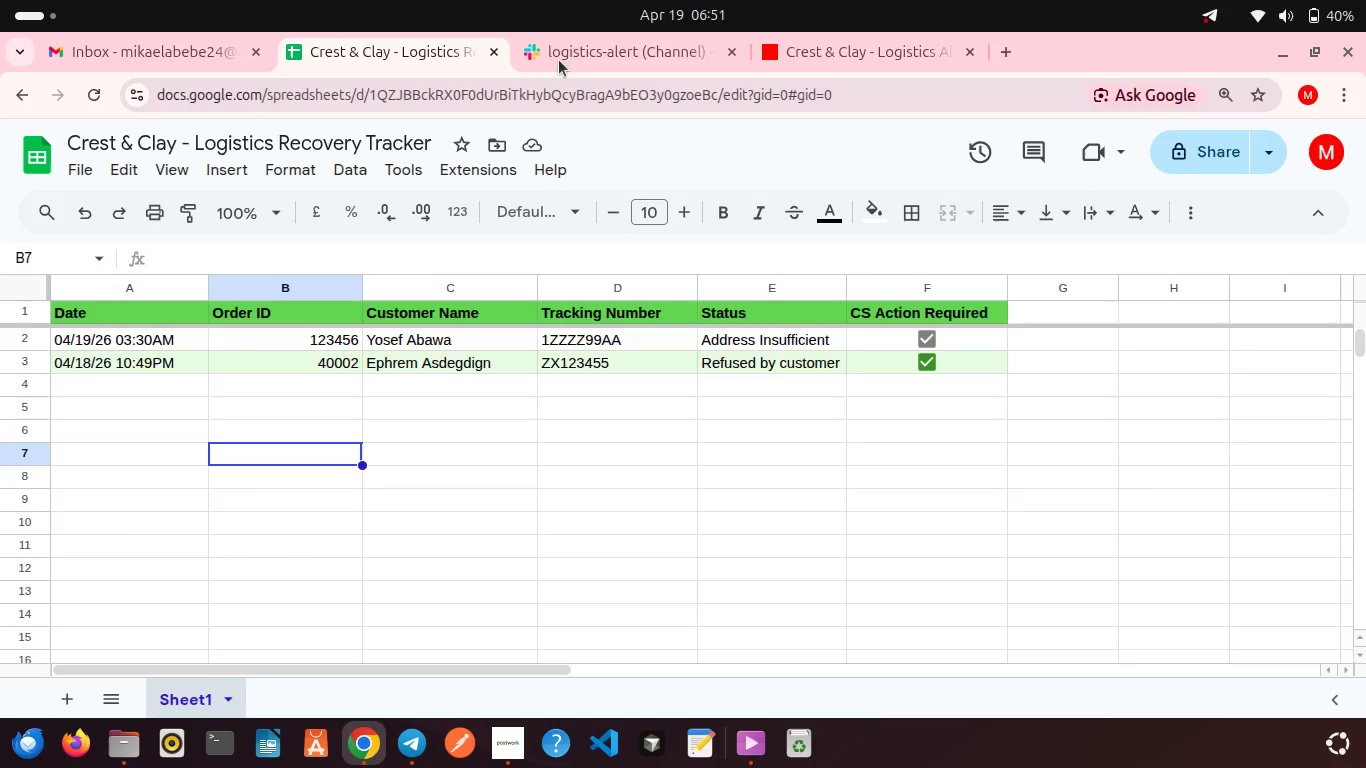 
wait(5.77)
 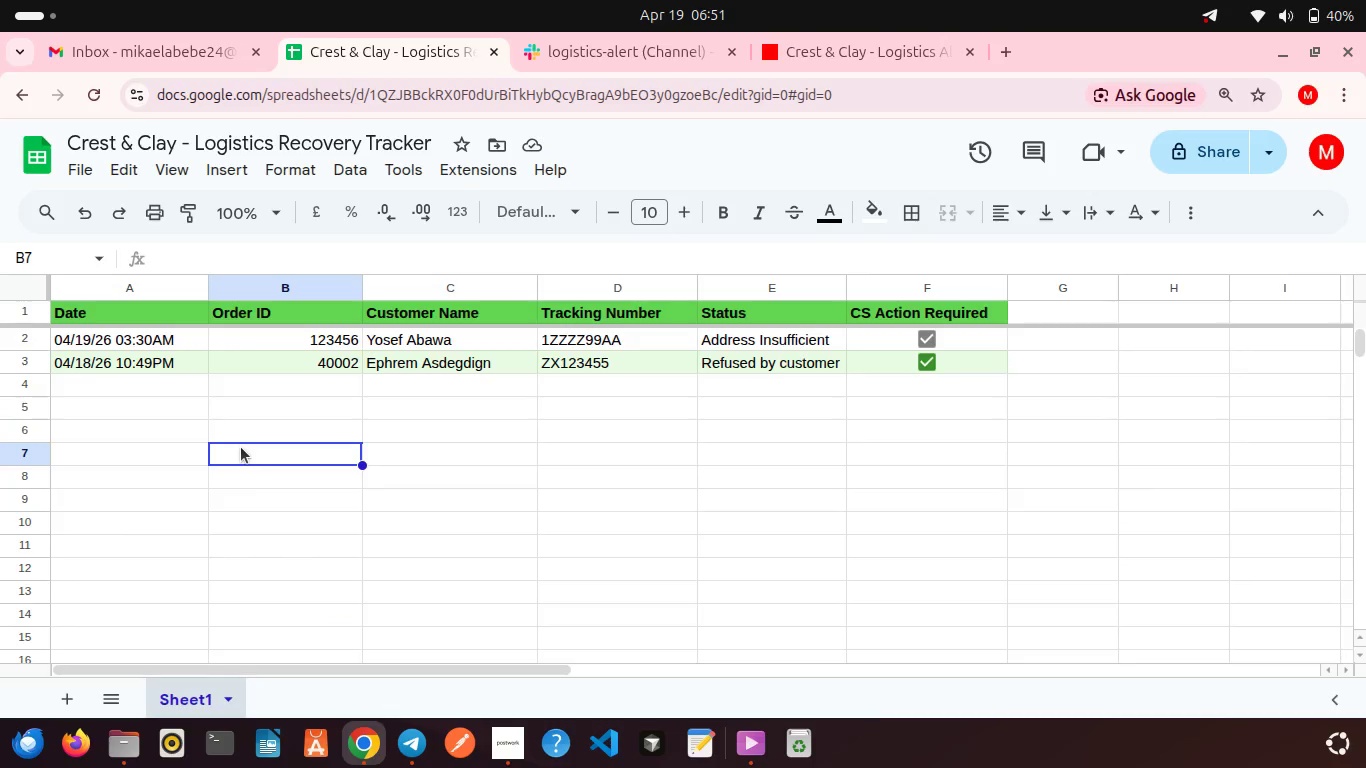 
left_click([556, 50])
 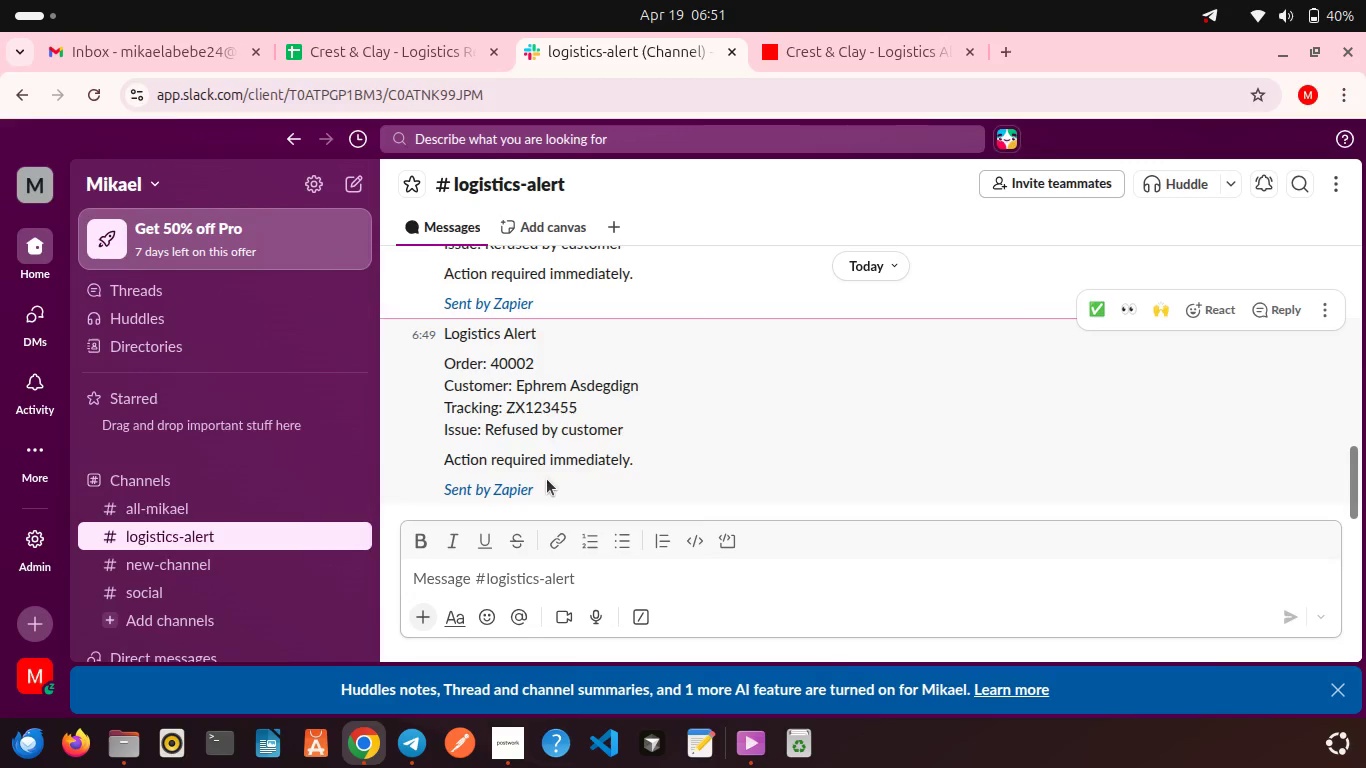 
scroll: coordinate [547, 479], scroll_direction: down, amount: 7.0
 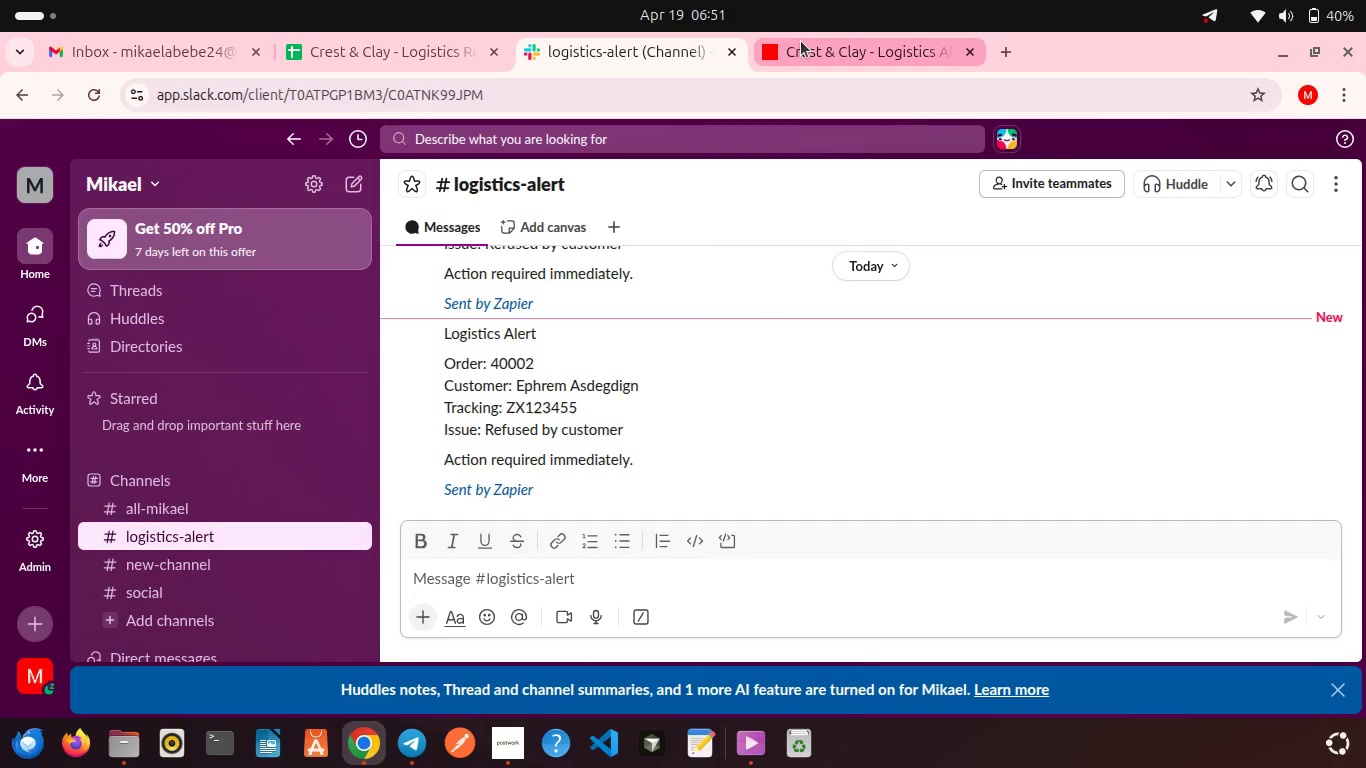 
left_click([801, 41])
 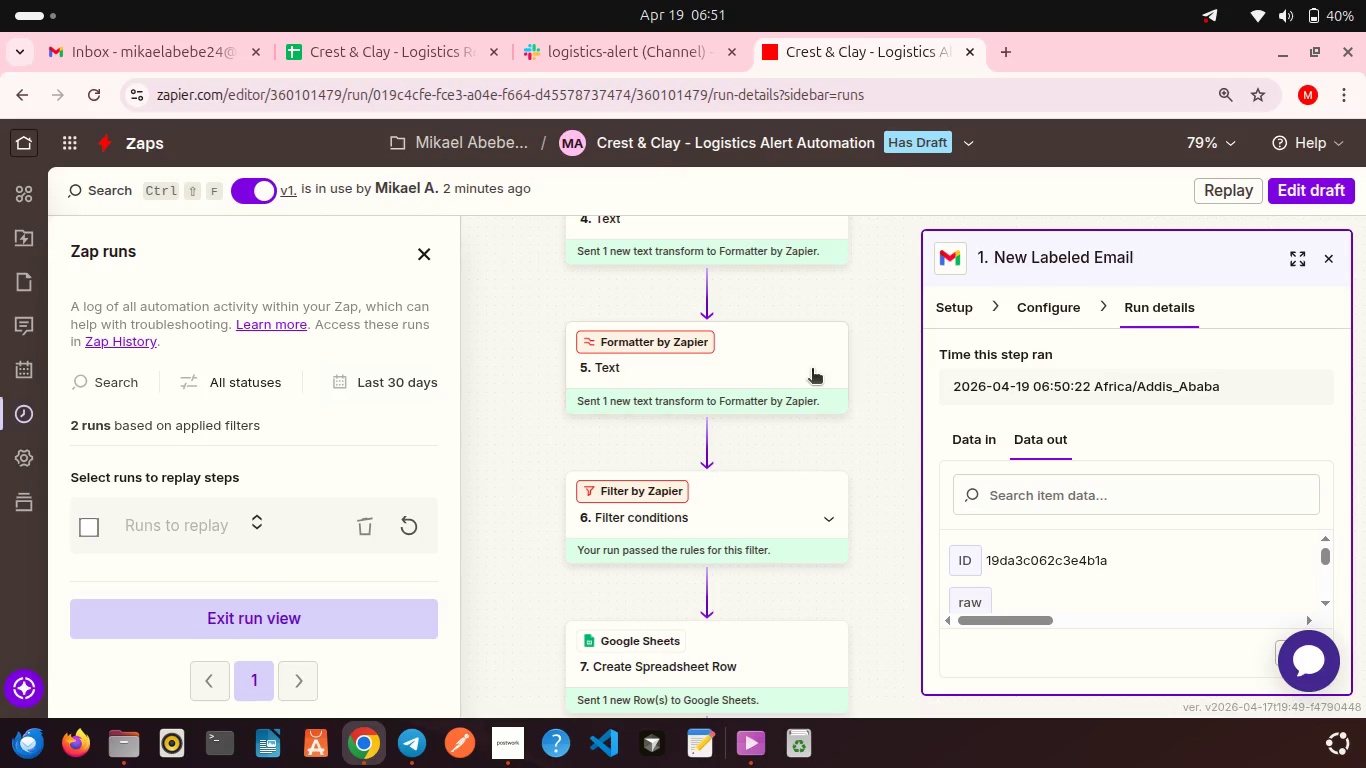 
scroll: coordinate [812, 370], scroll_direction: down, amount: 2.0
 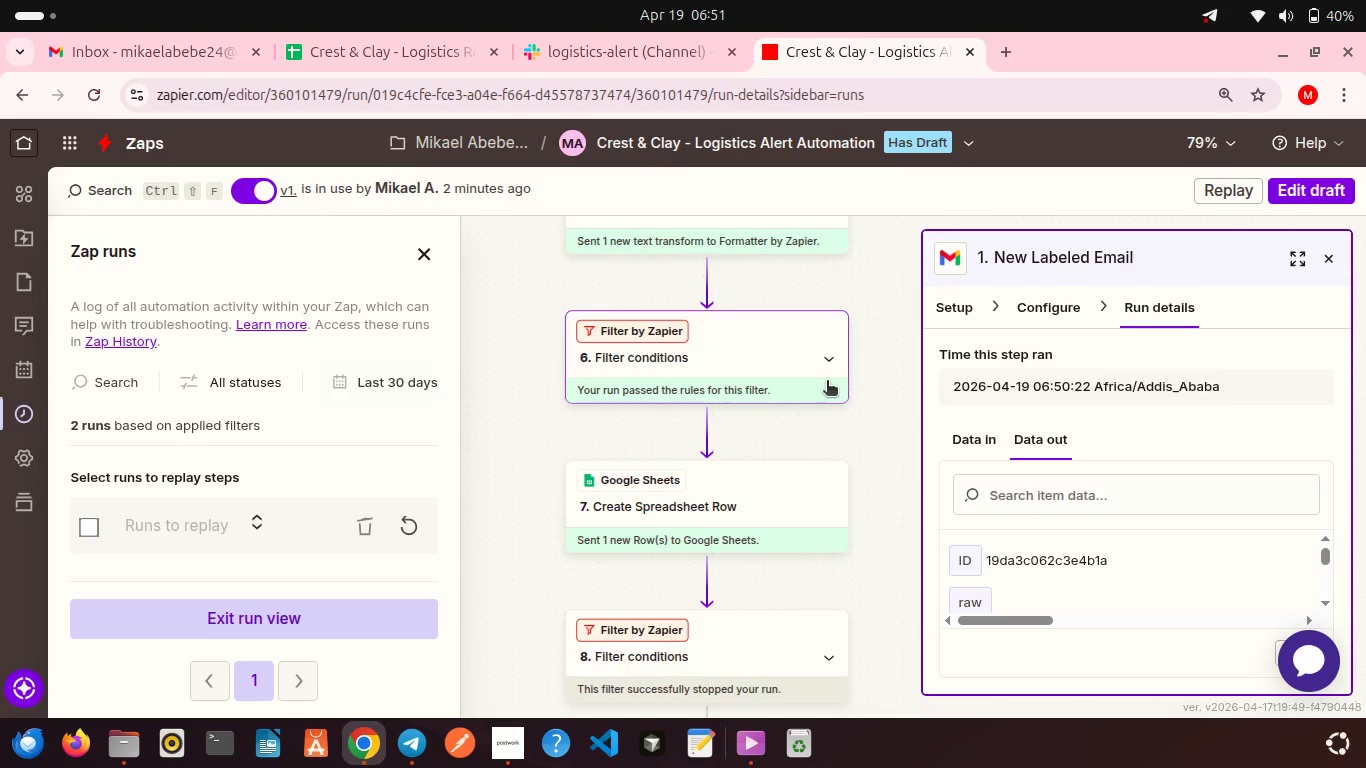 
wait(8.62)
 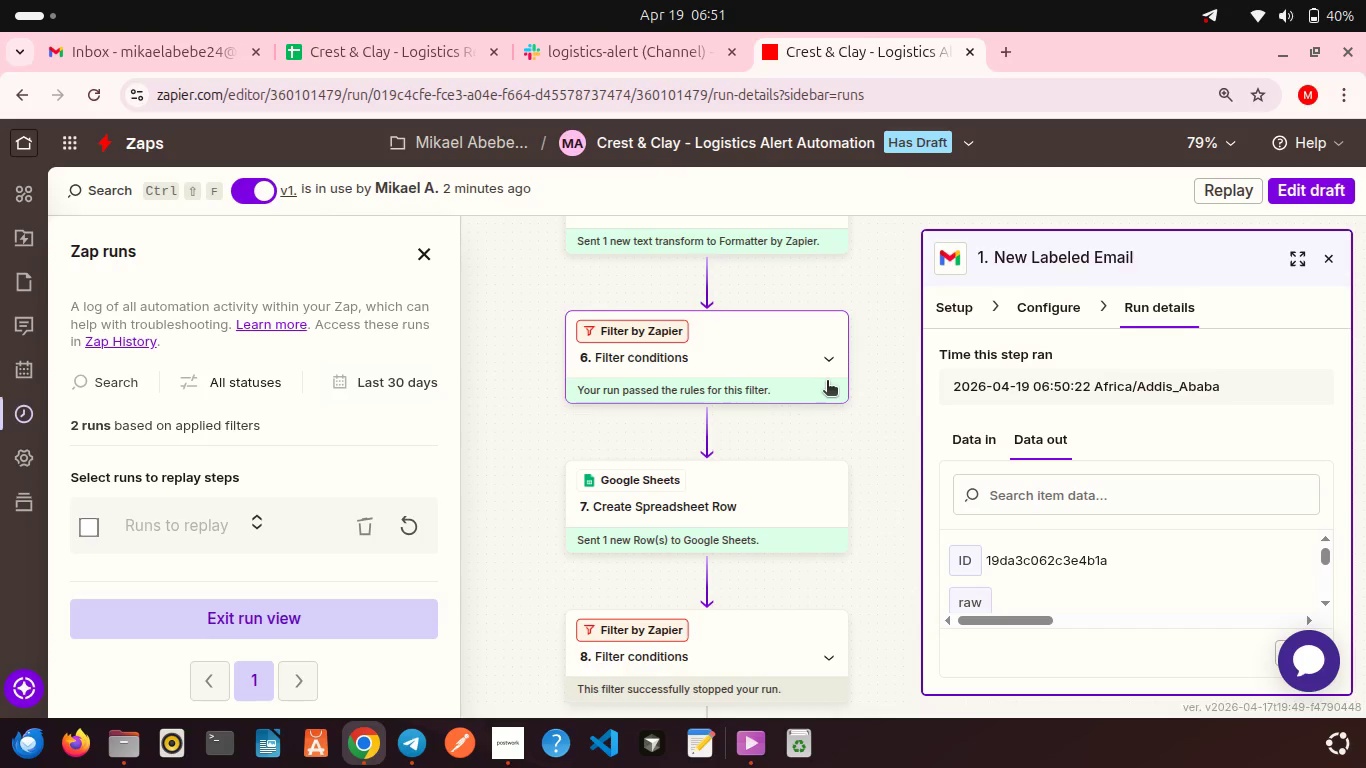 
left_click([1323, 258])
 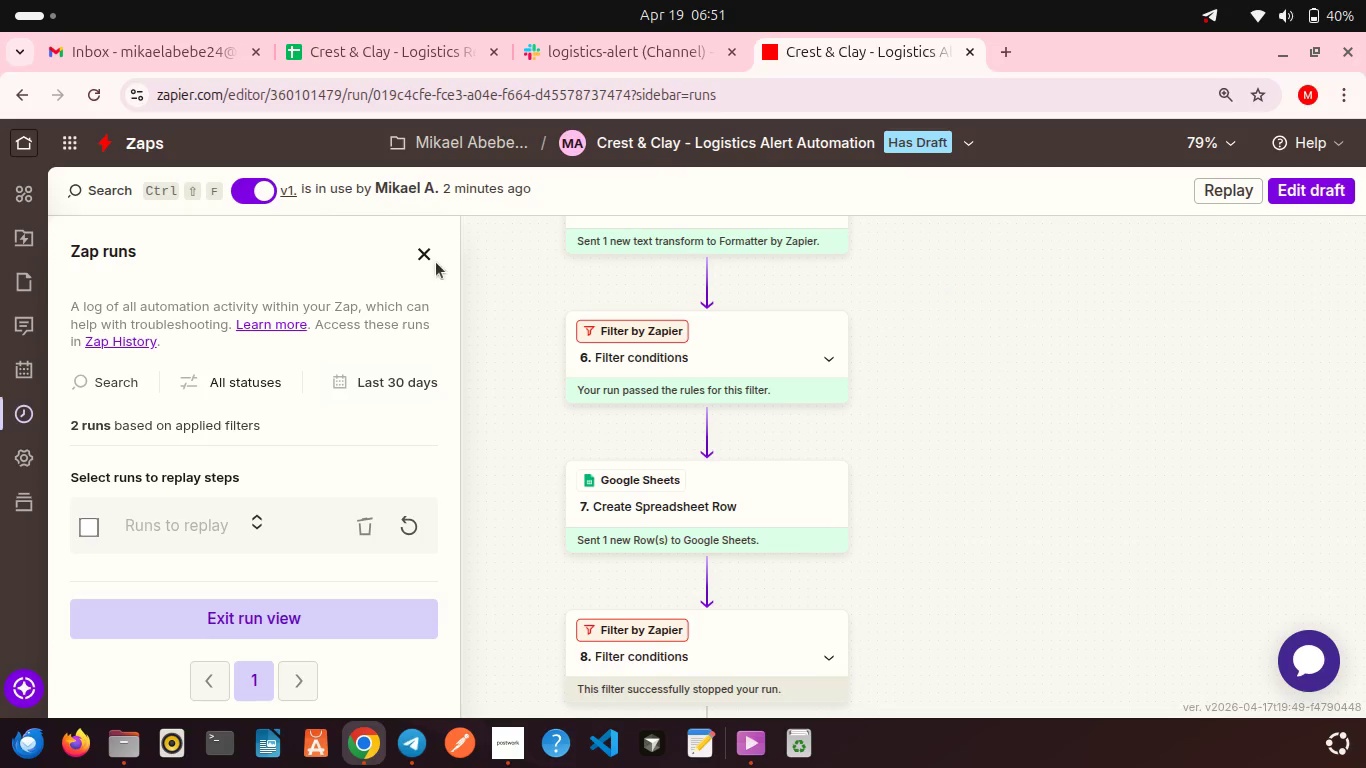 
left_click([428, 262])
 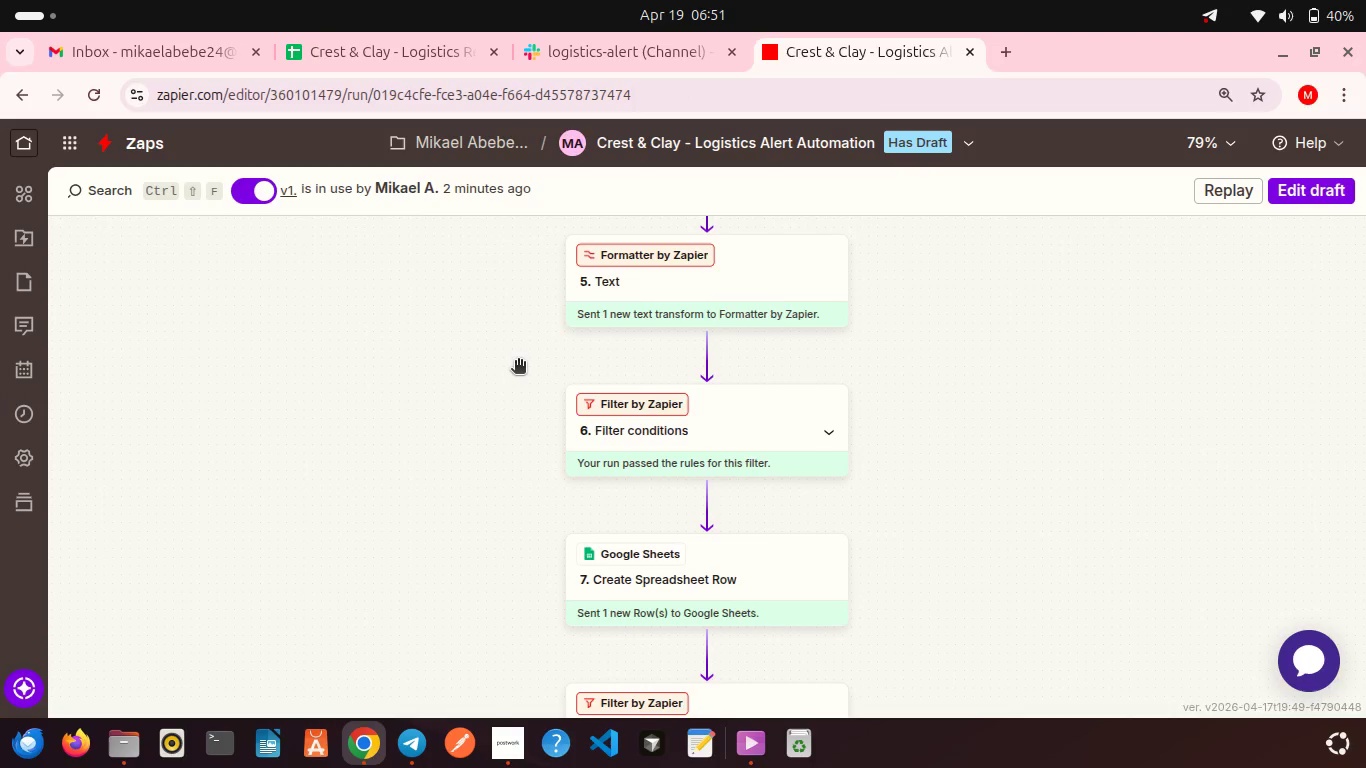 
scroll: coordinate [518, 362], scroll_direction: up, amount: 3.0
 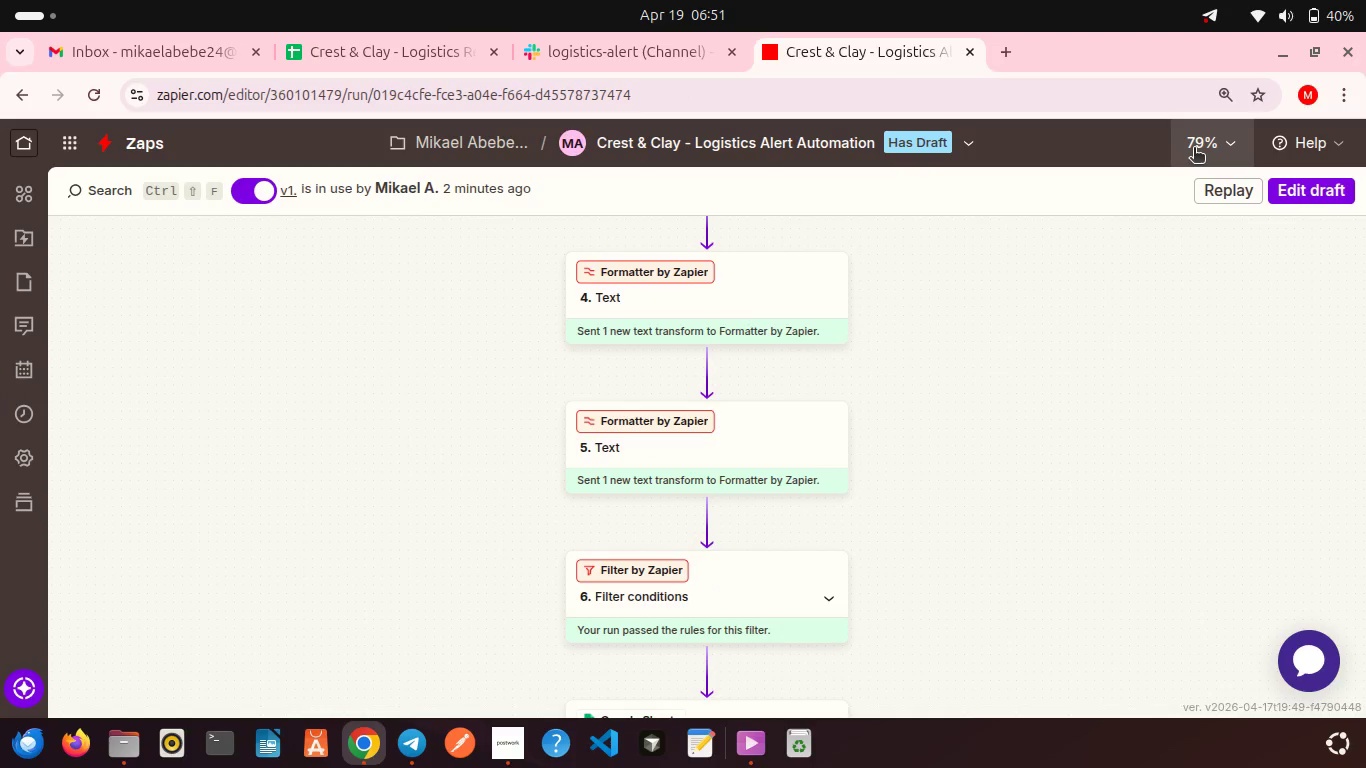 
left_click([1194, 149])
 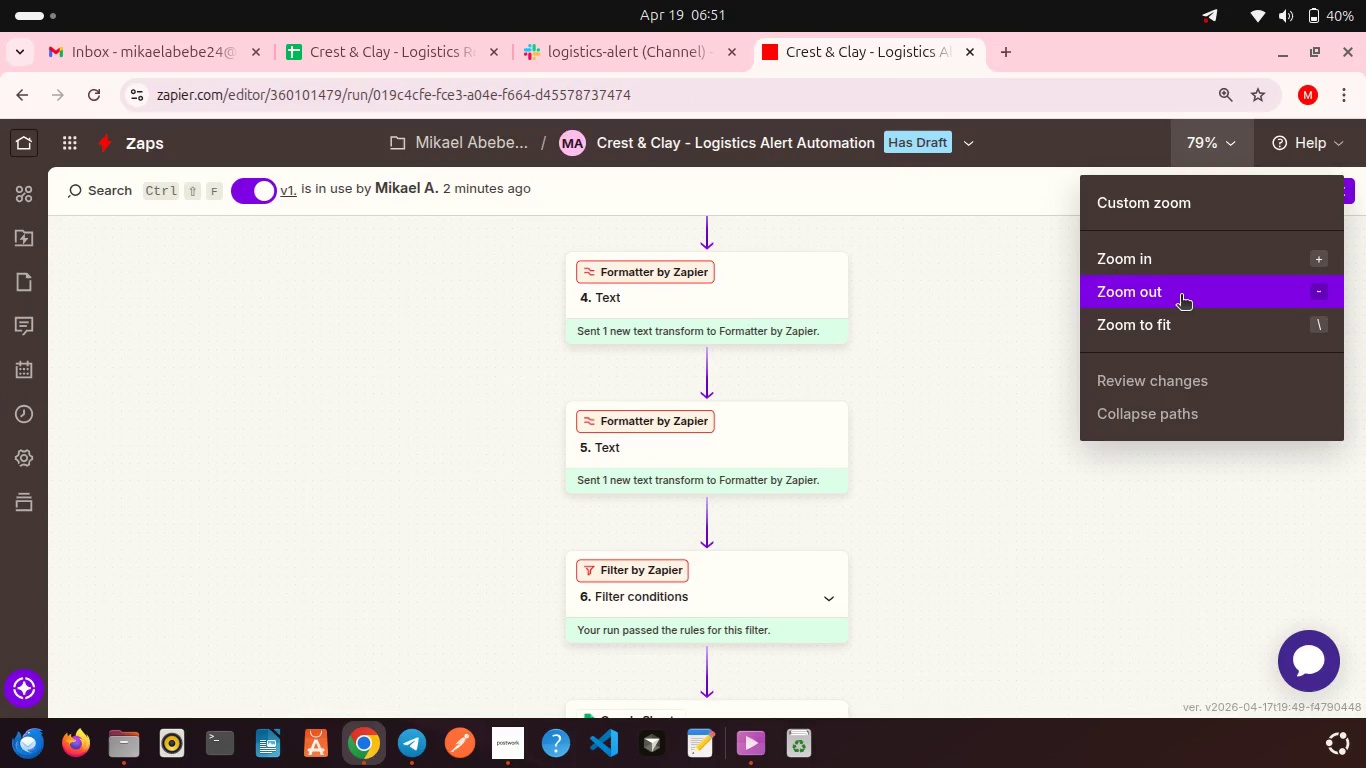 
left_click([1181, 296])
 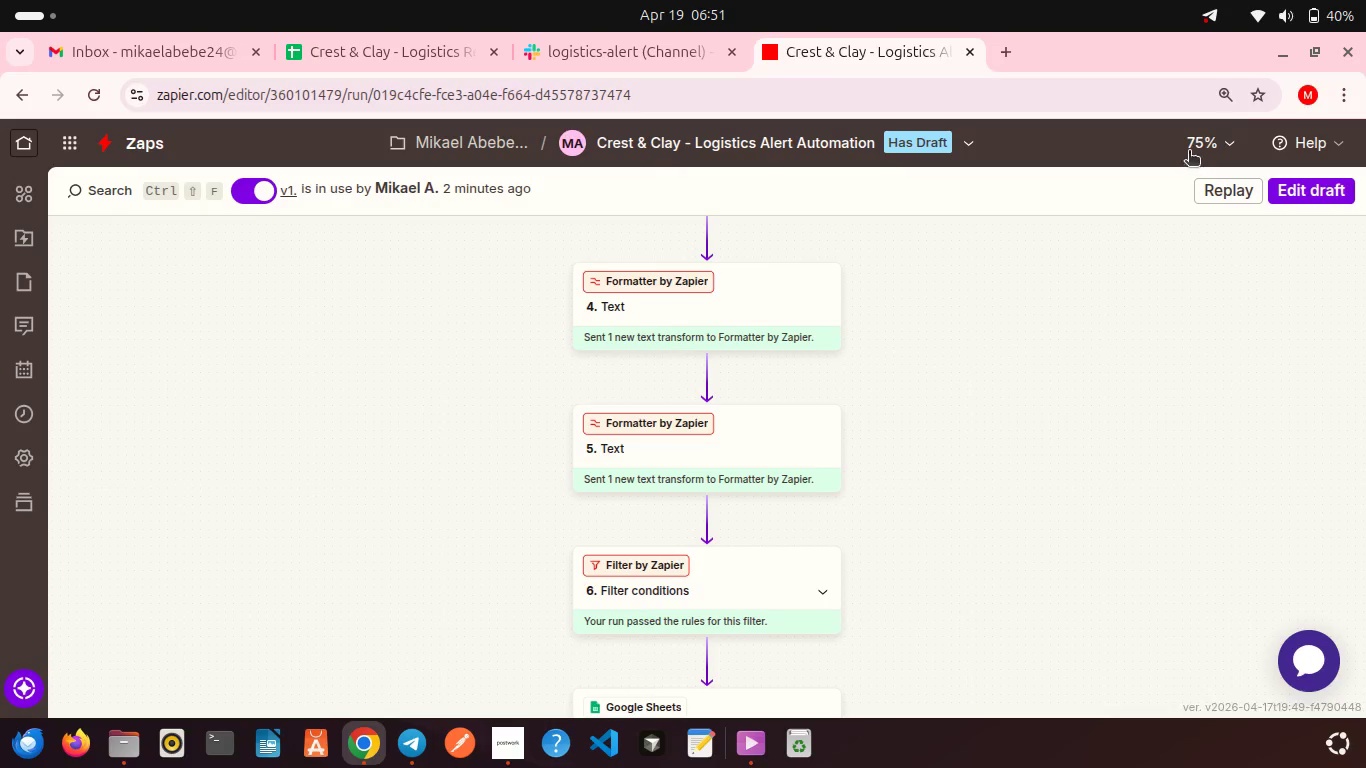 
left_click([1192, 146])
 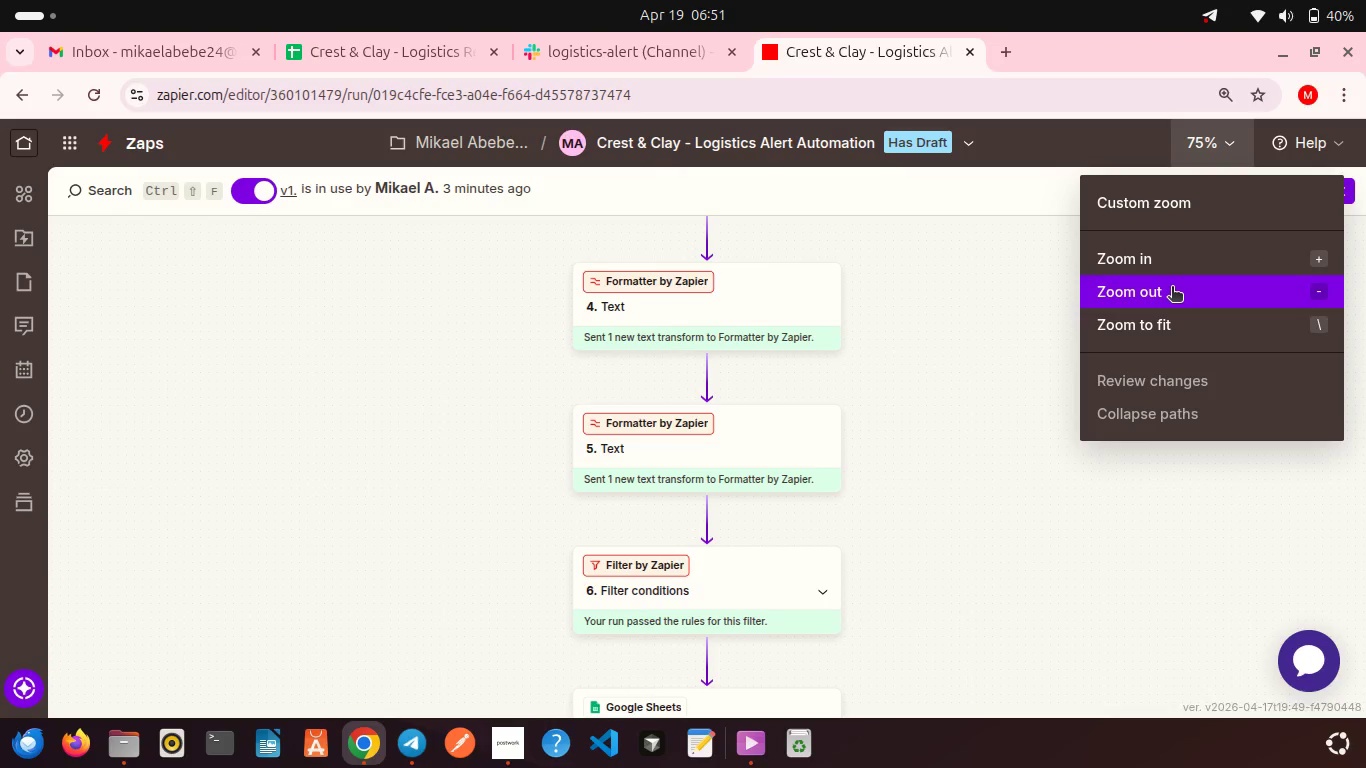 
left_click([1172, 288])
 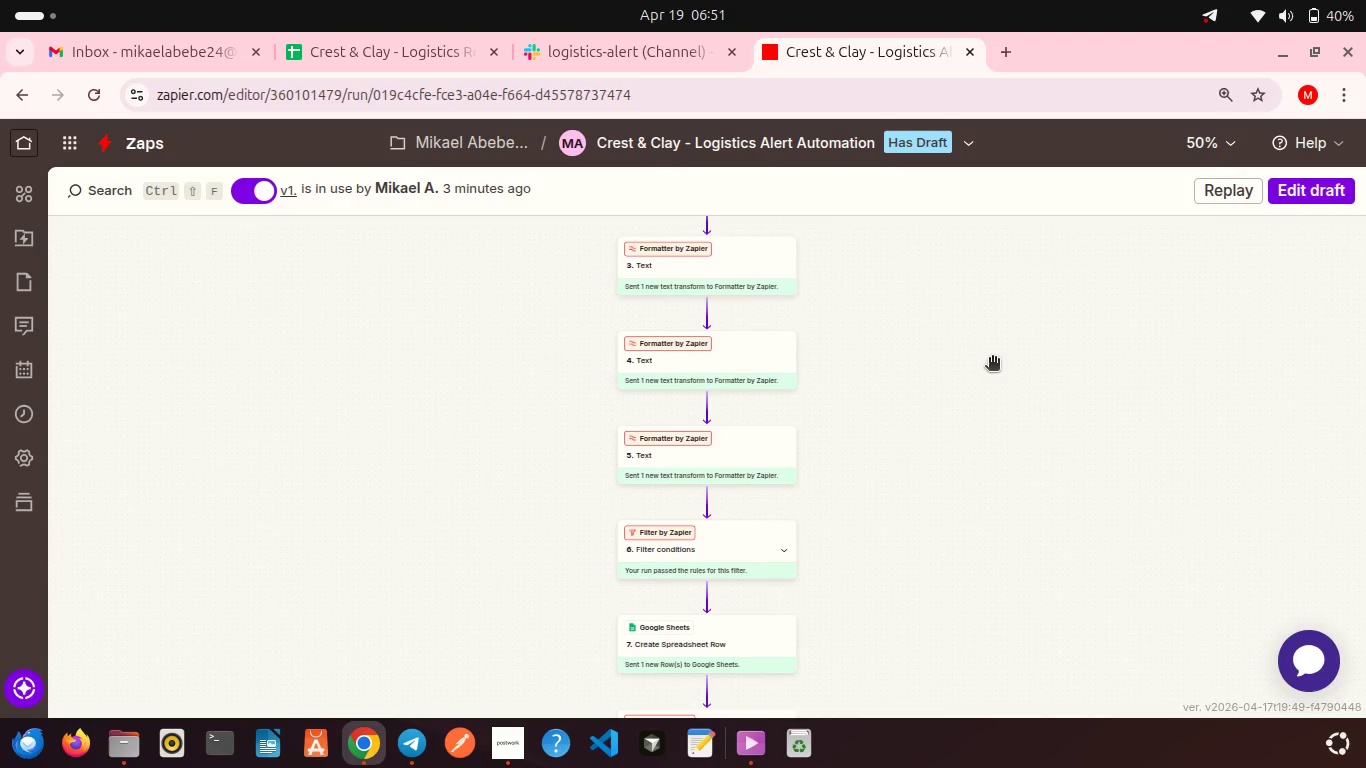 
scroll: coordinate [992, 359], scroll_direction: up, amount: 5.0
 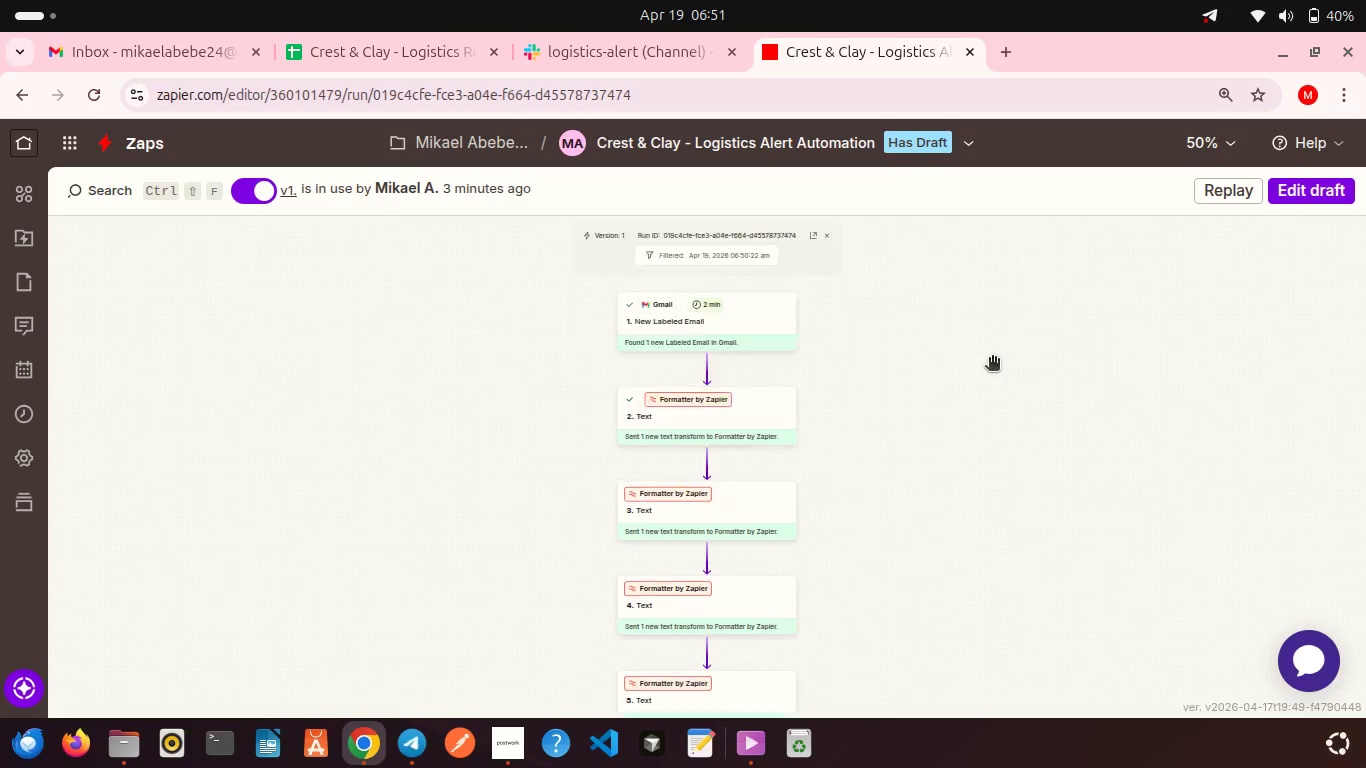 
scroll: coordinate [992, 359], scroll_direction: down, amount: 2.0
 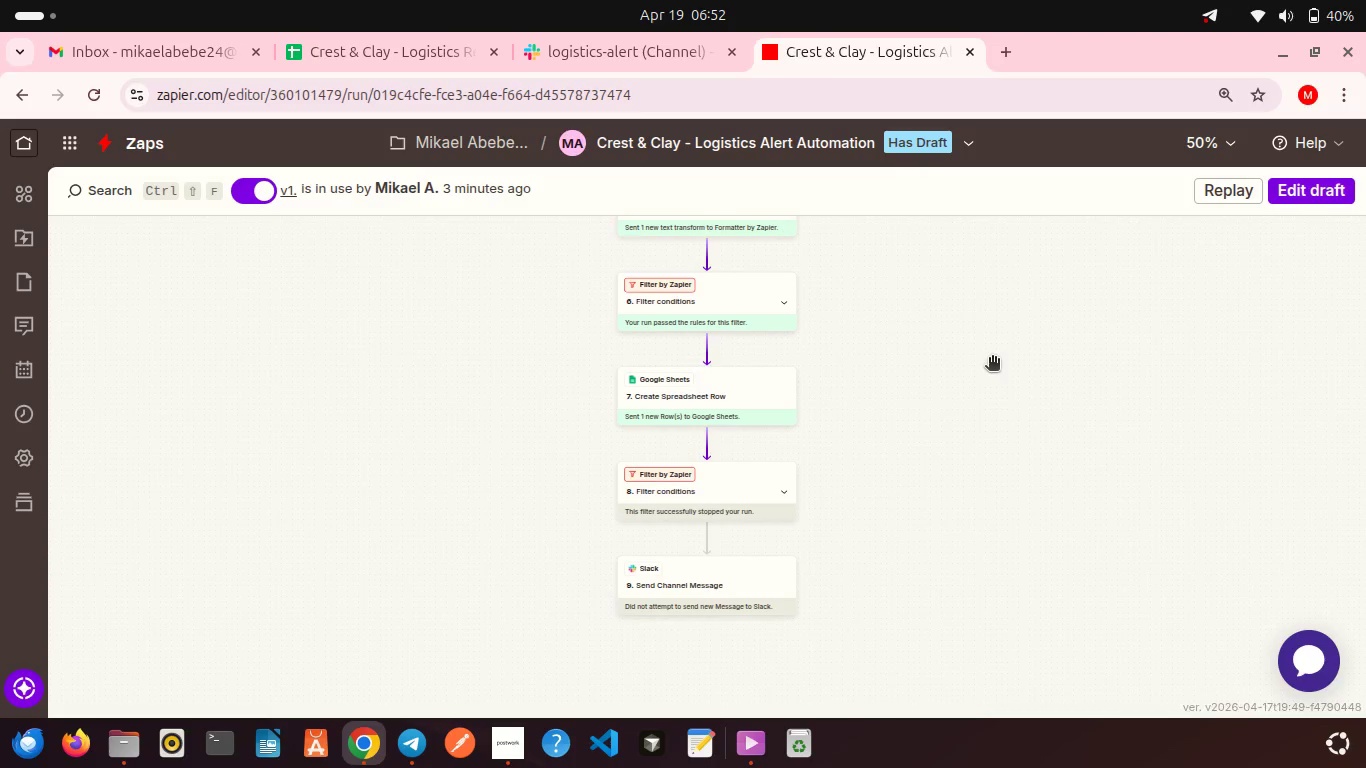 
scroll: coordinate [992, 359], scroll_direction: up, amount: 3.0
 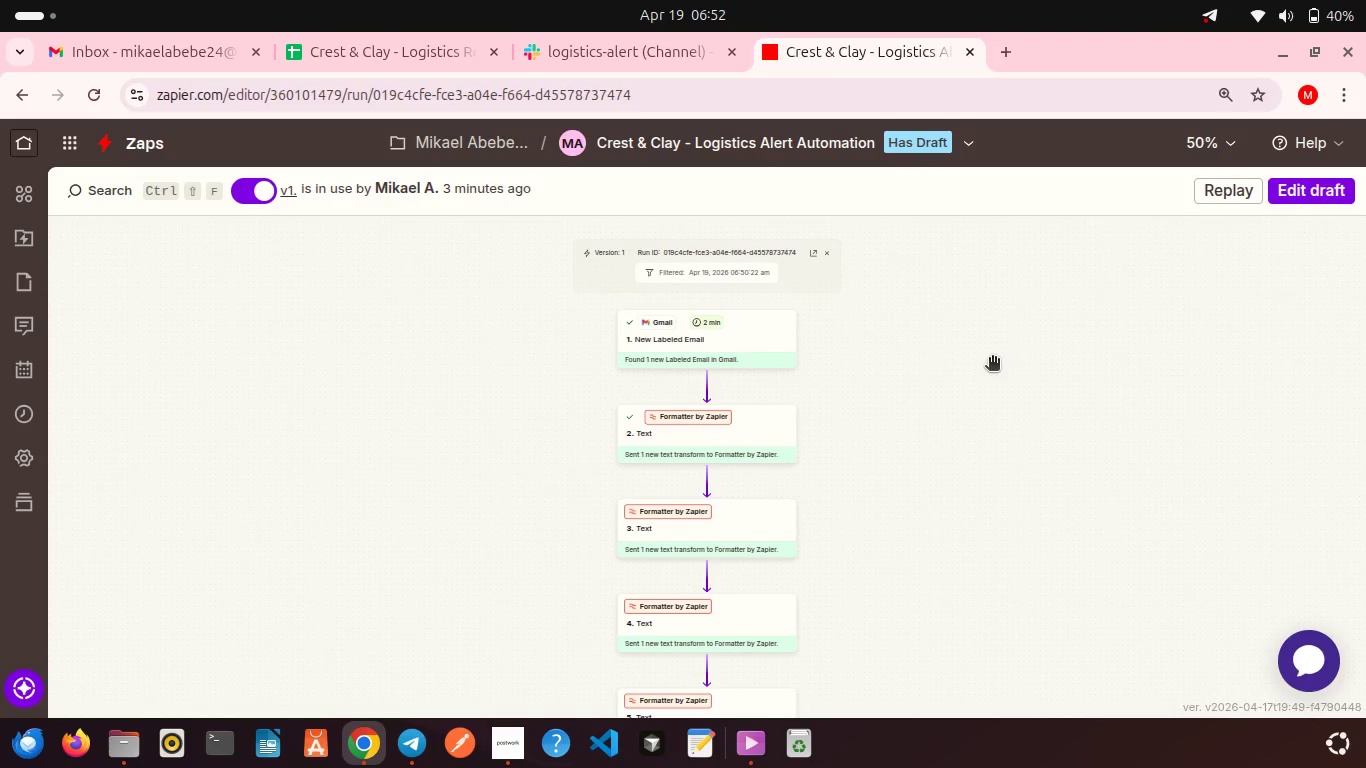 
wait(14.31)
 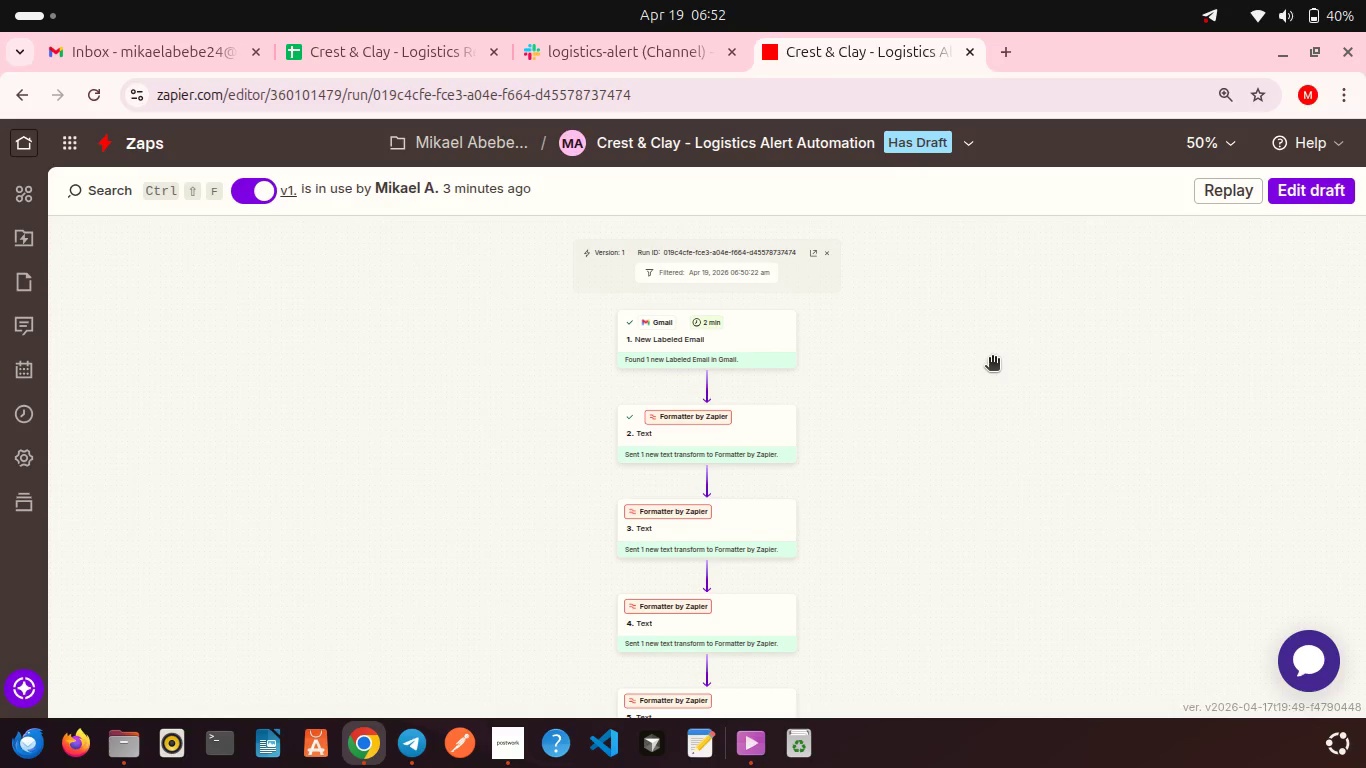 
scroll: coordinate [992, 359], scroll_direction: down, amount: 1.0
 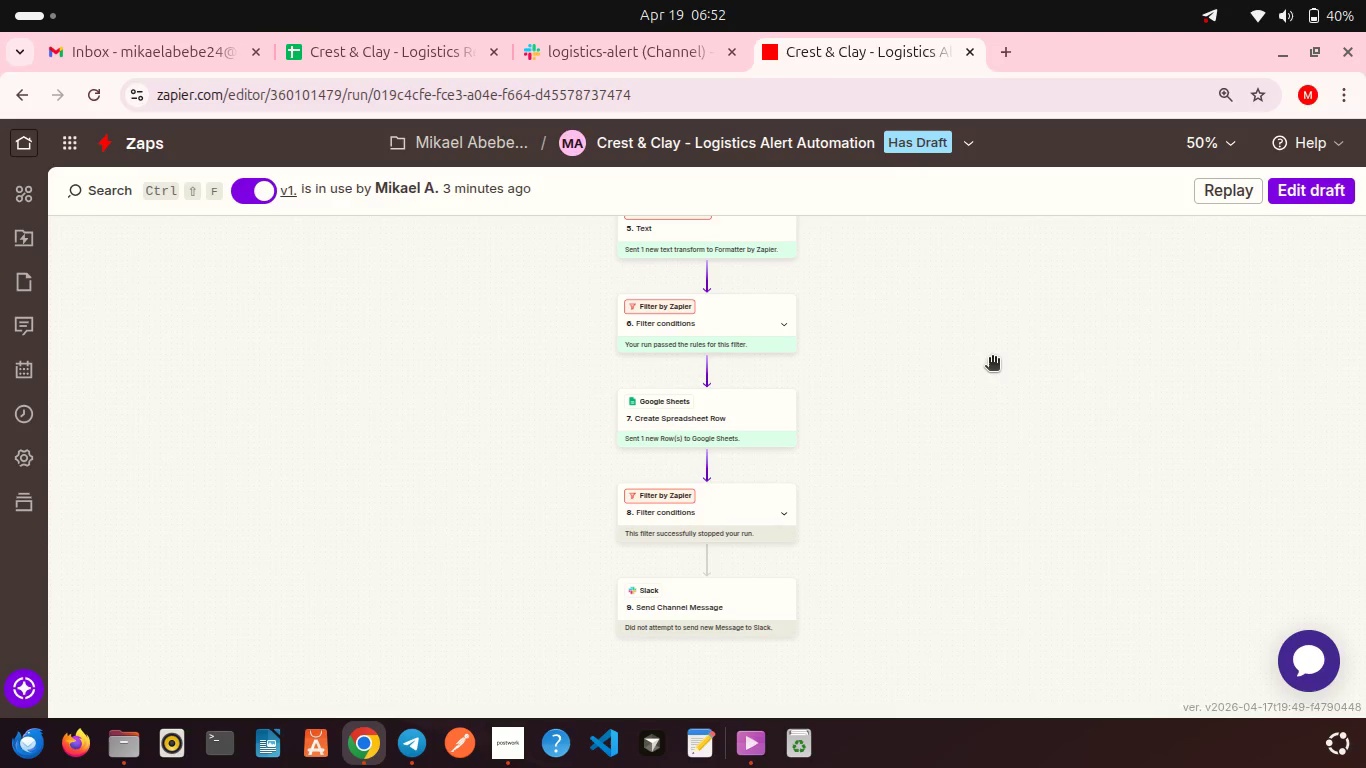 
scroll: coordinate [992, 359], scroll_direction: up, amount: 9.0
 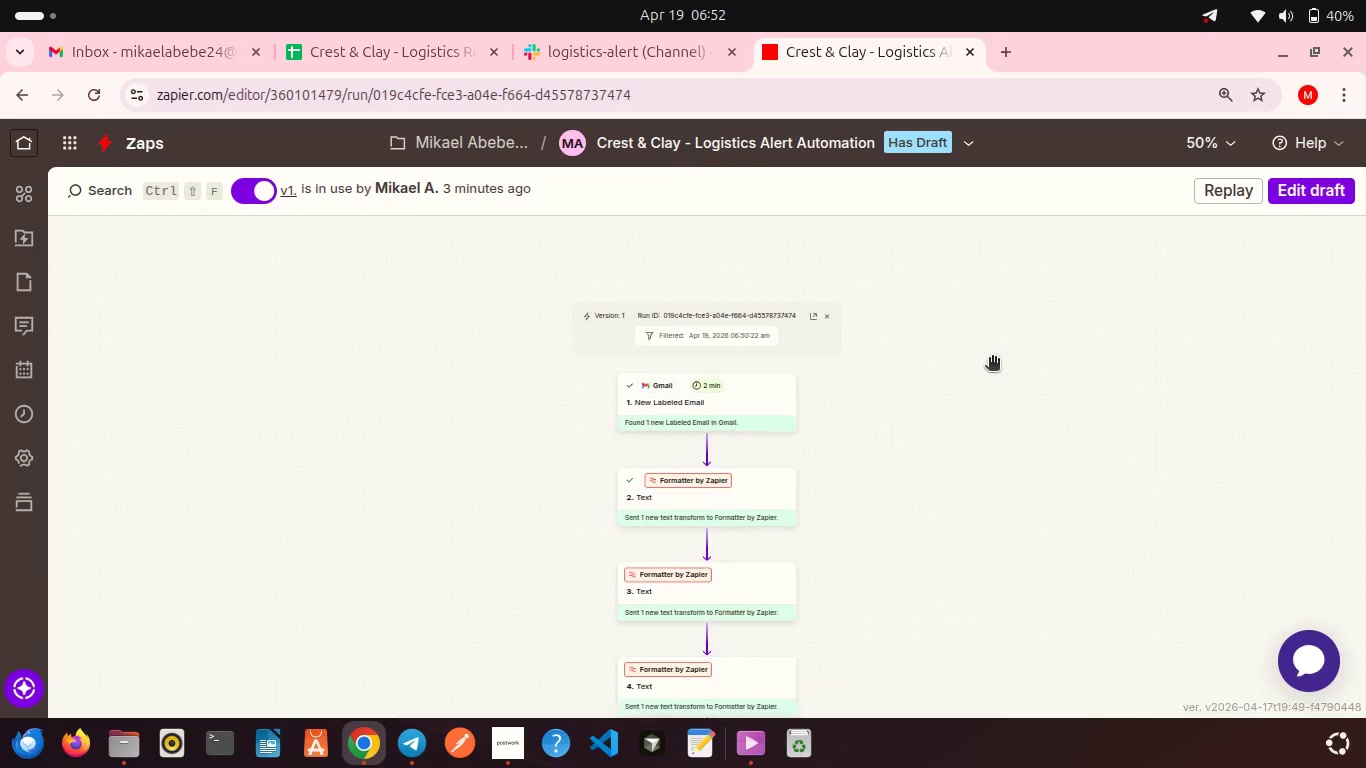 
scroll: coordinate [992, 359], scroll_direction: down, amount: 4.0
 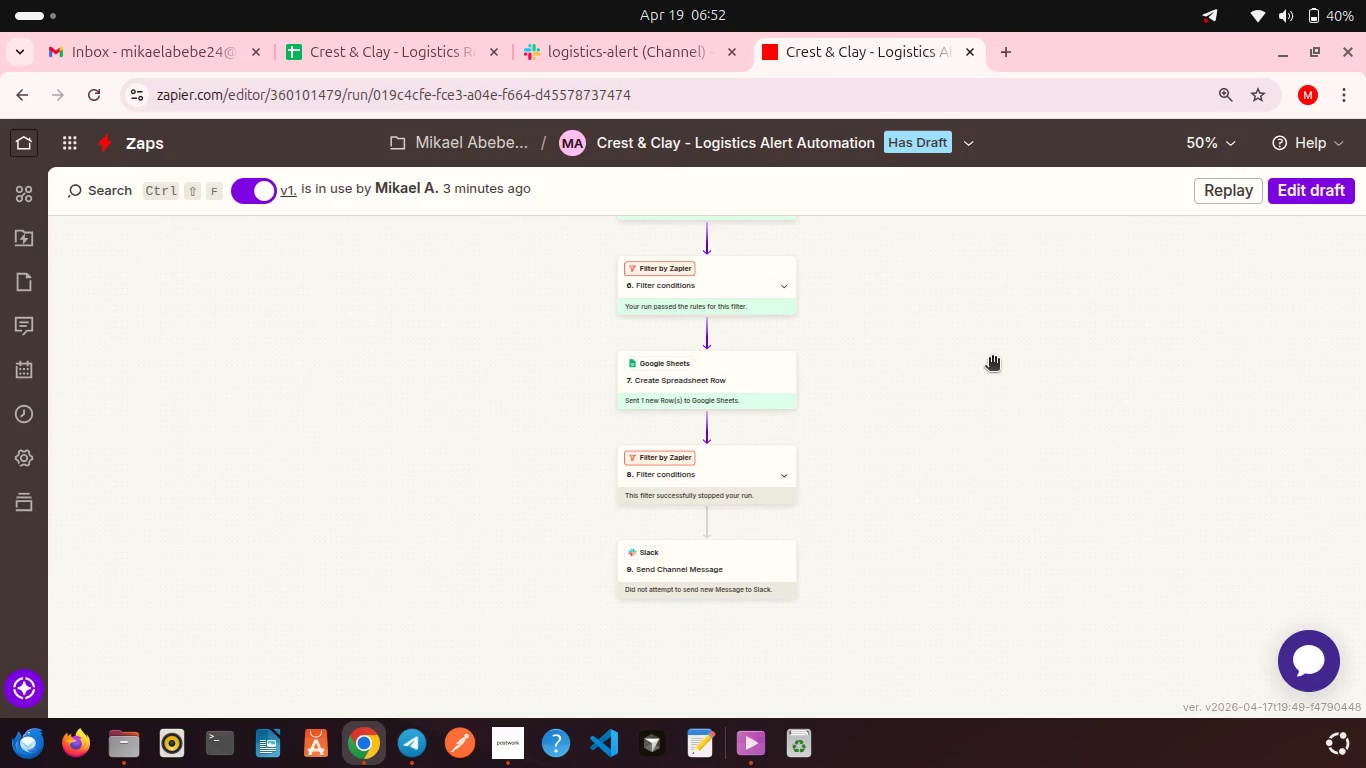 
scroll: coordinate [992, 359], scroll_direction: up, amount: 1.0
 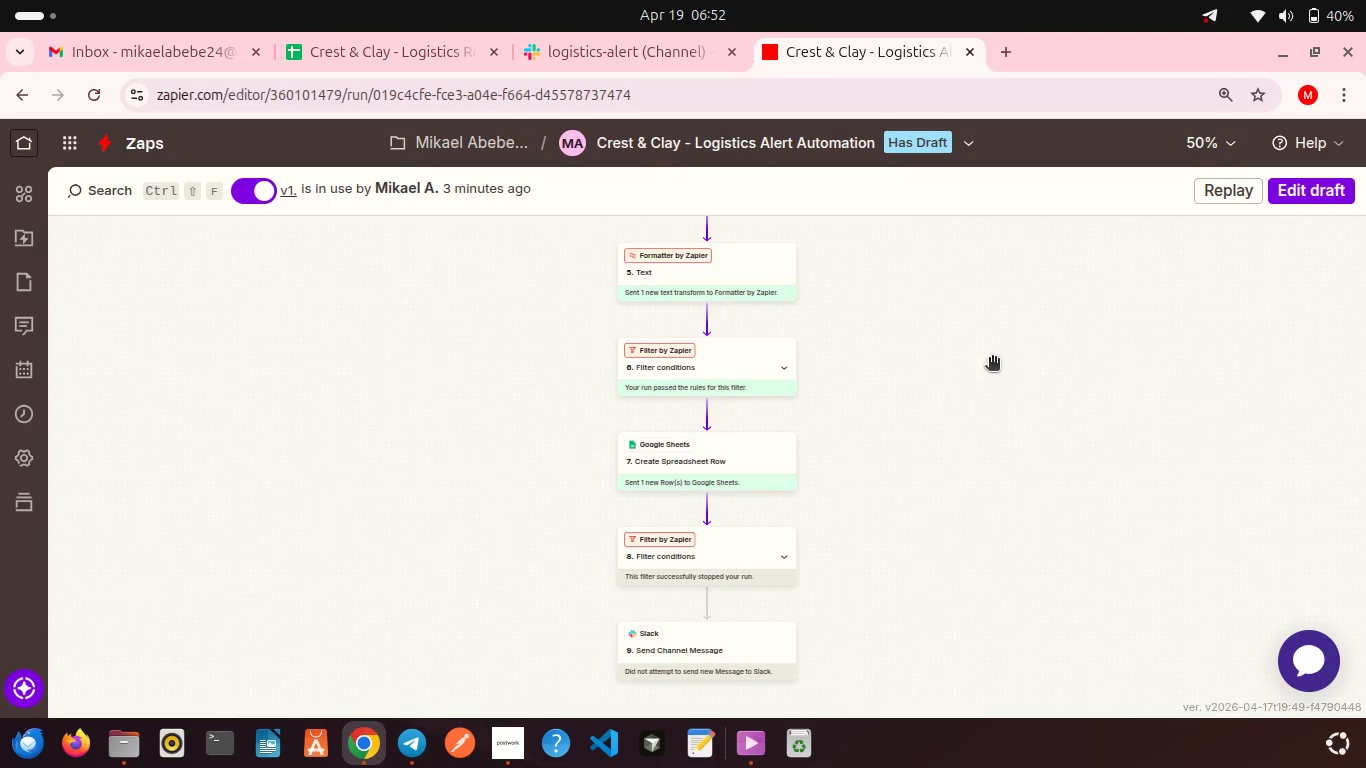 
wait(6.67)
 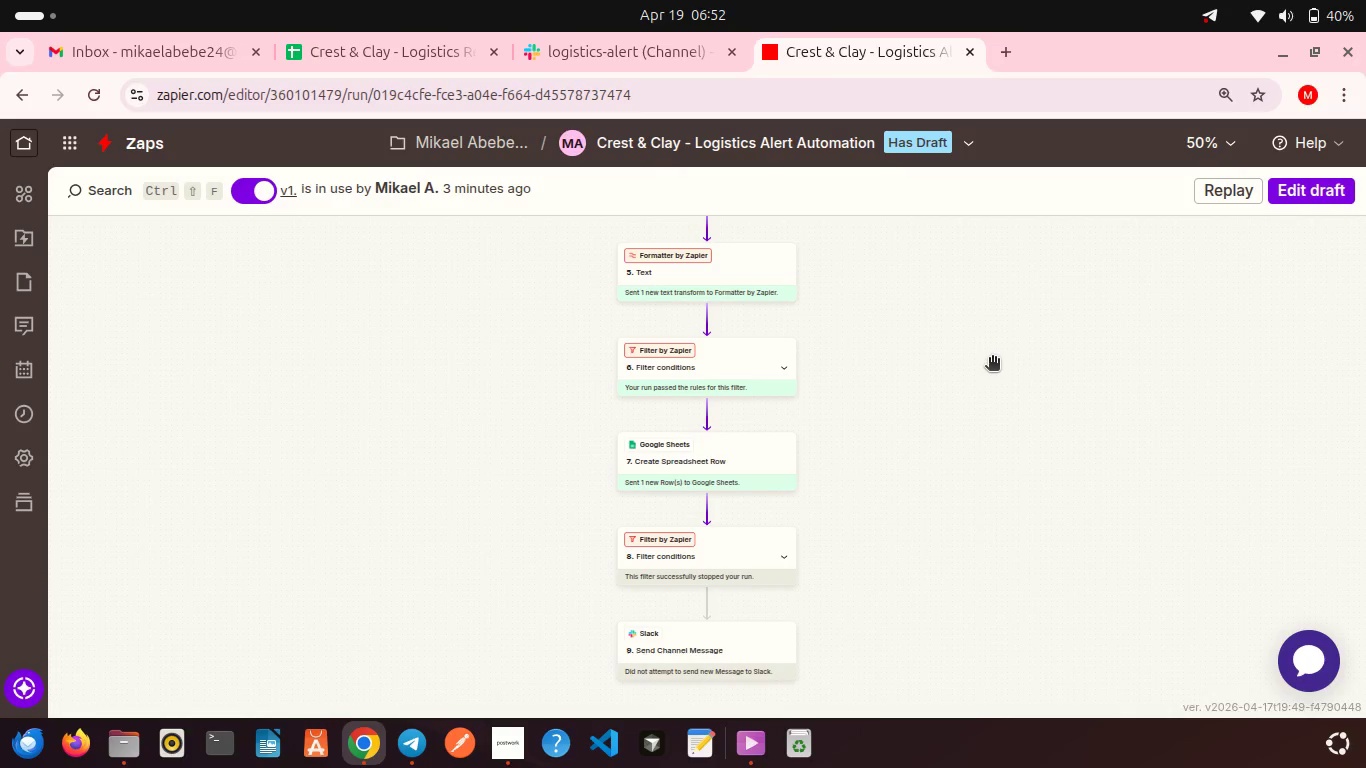 
left_click([511, 750])